 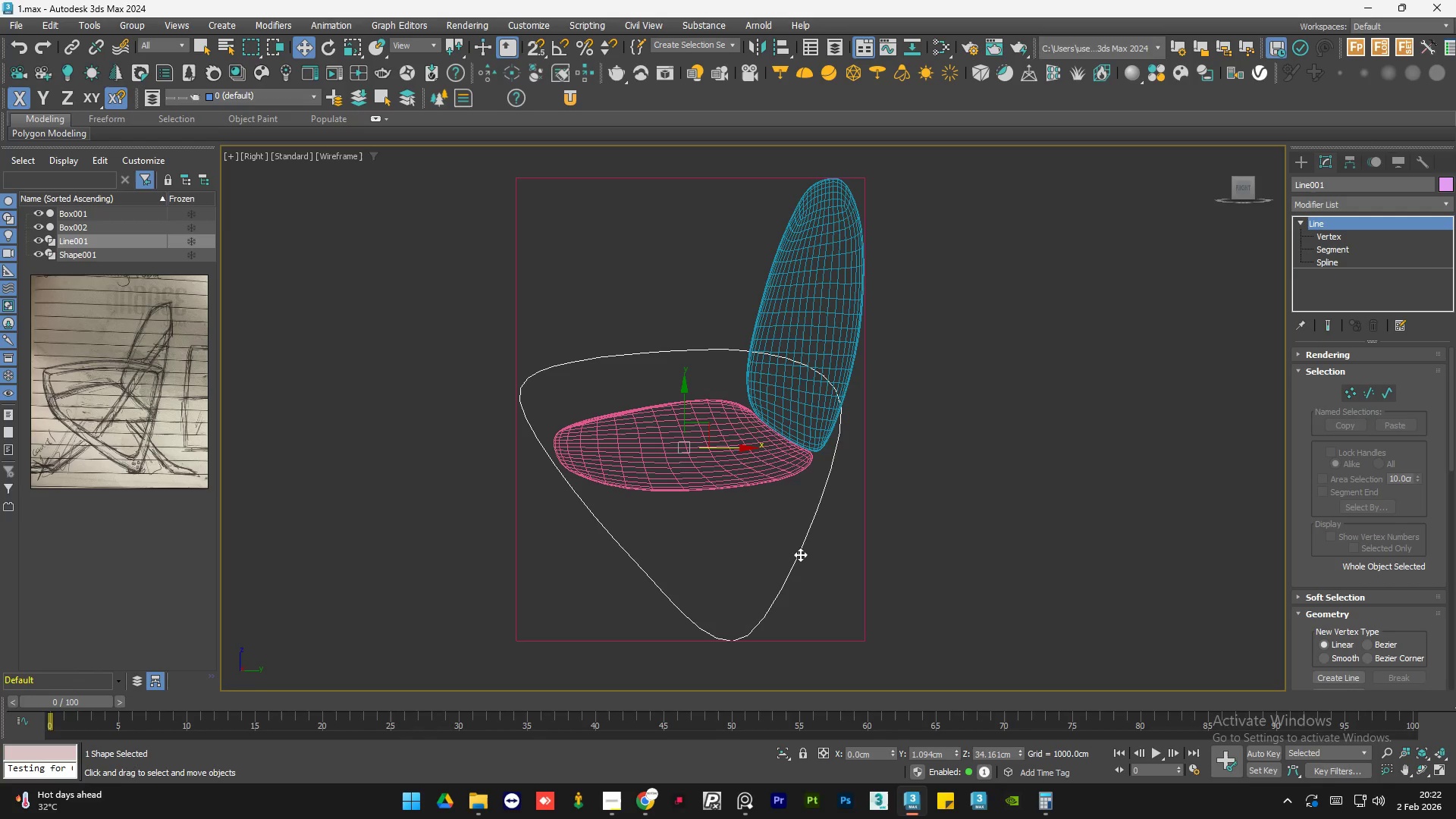 
left_click([1325, 233])
 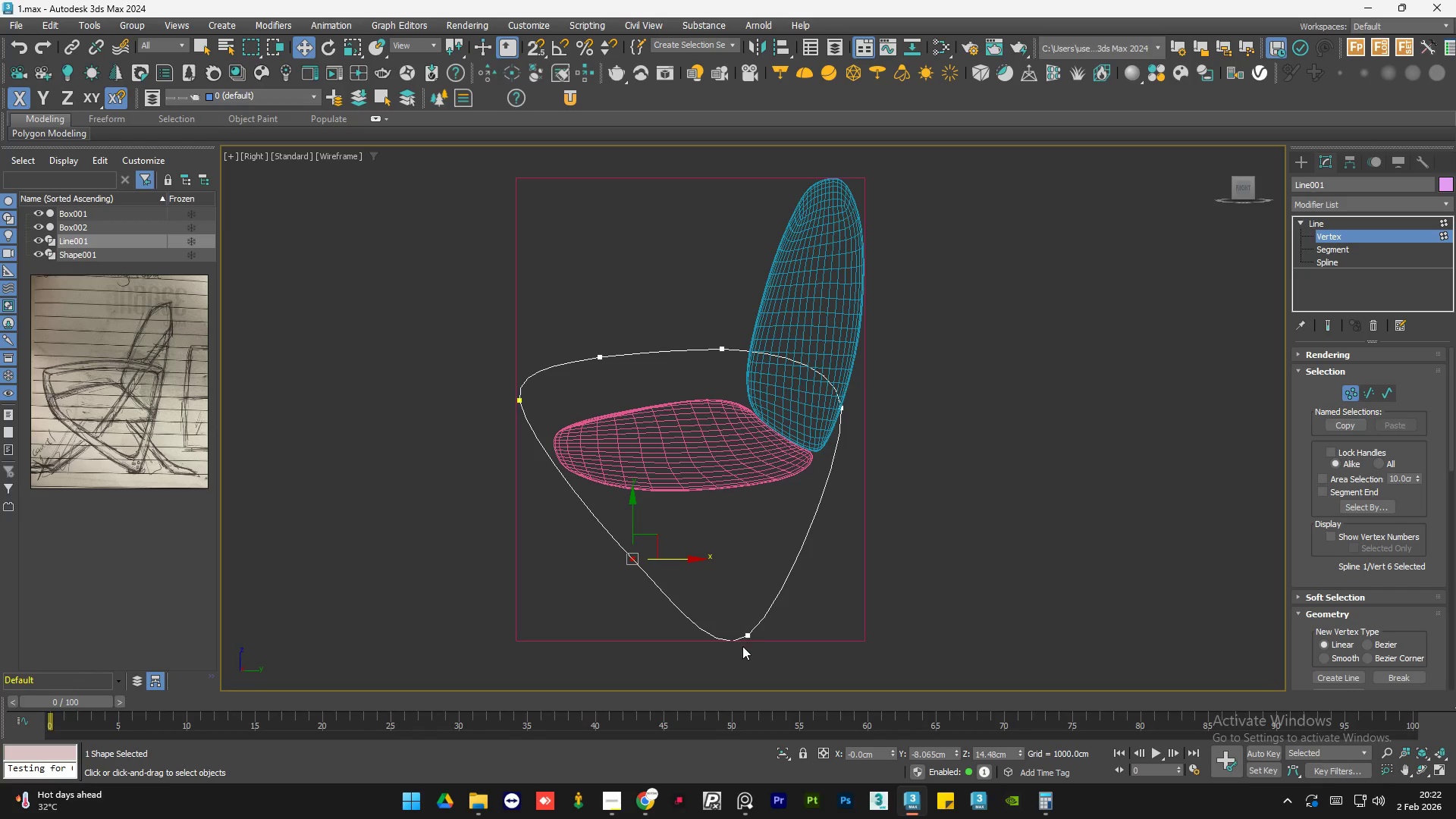 
scroll: coordinate [742, 646], scroll_direction: up, amount: 1.0
 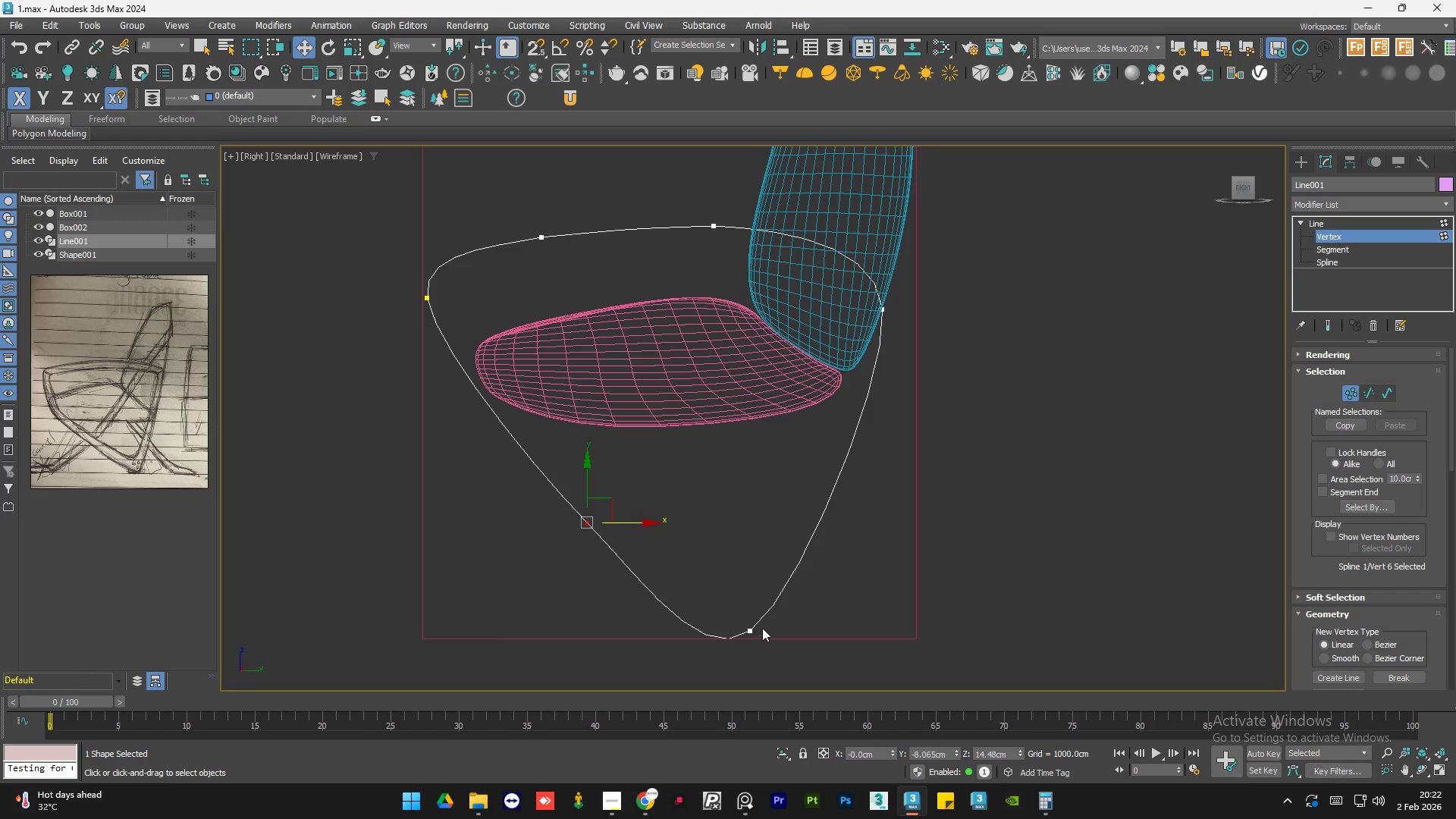 
left_click([765, 625])
 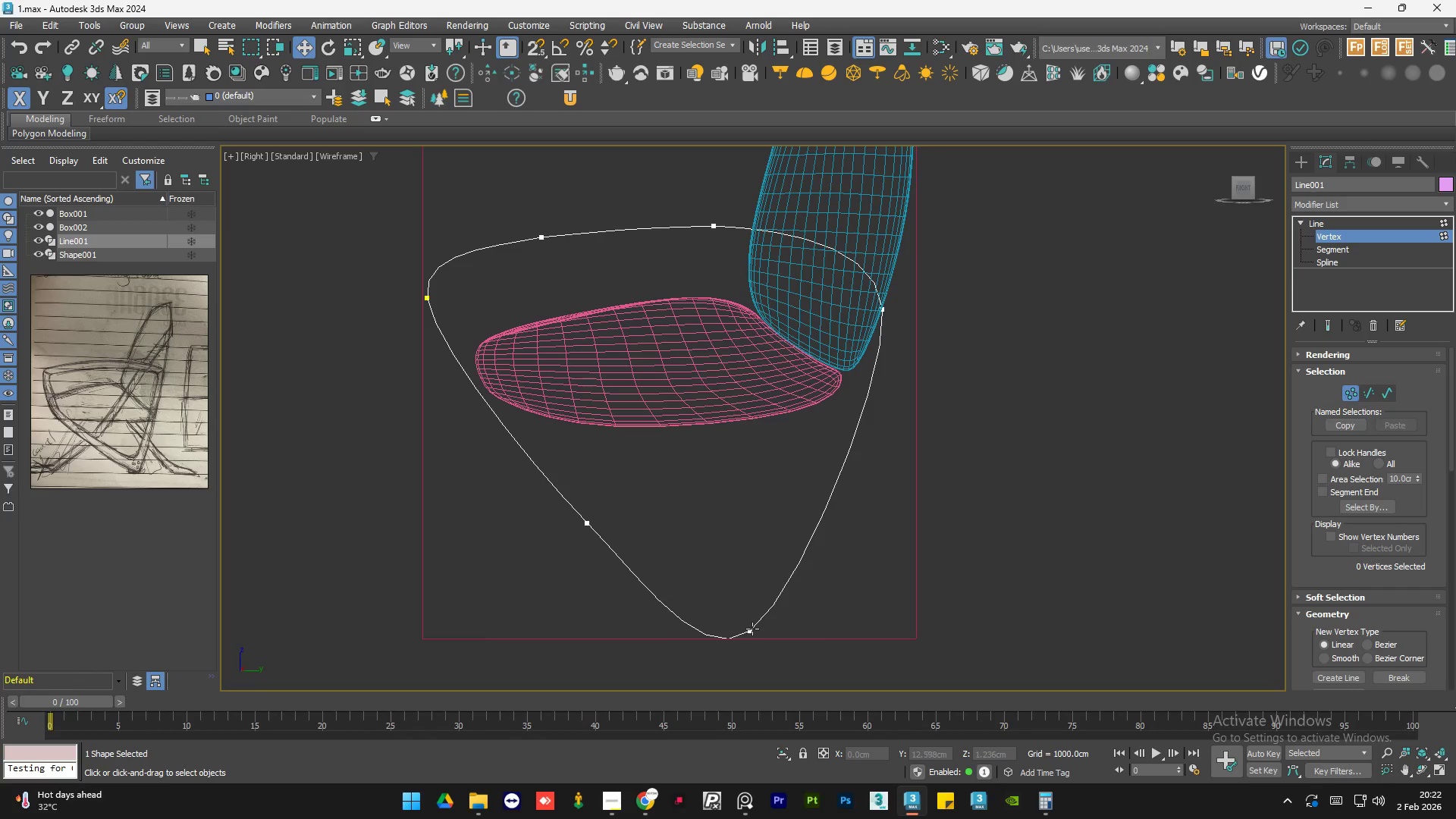 
left_click([752, 629])
 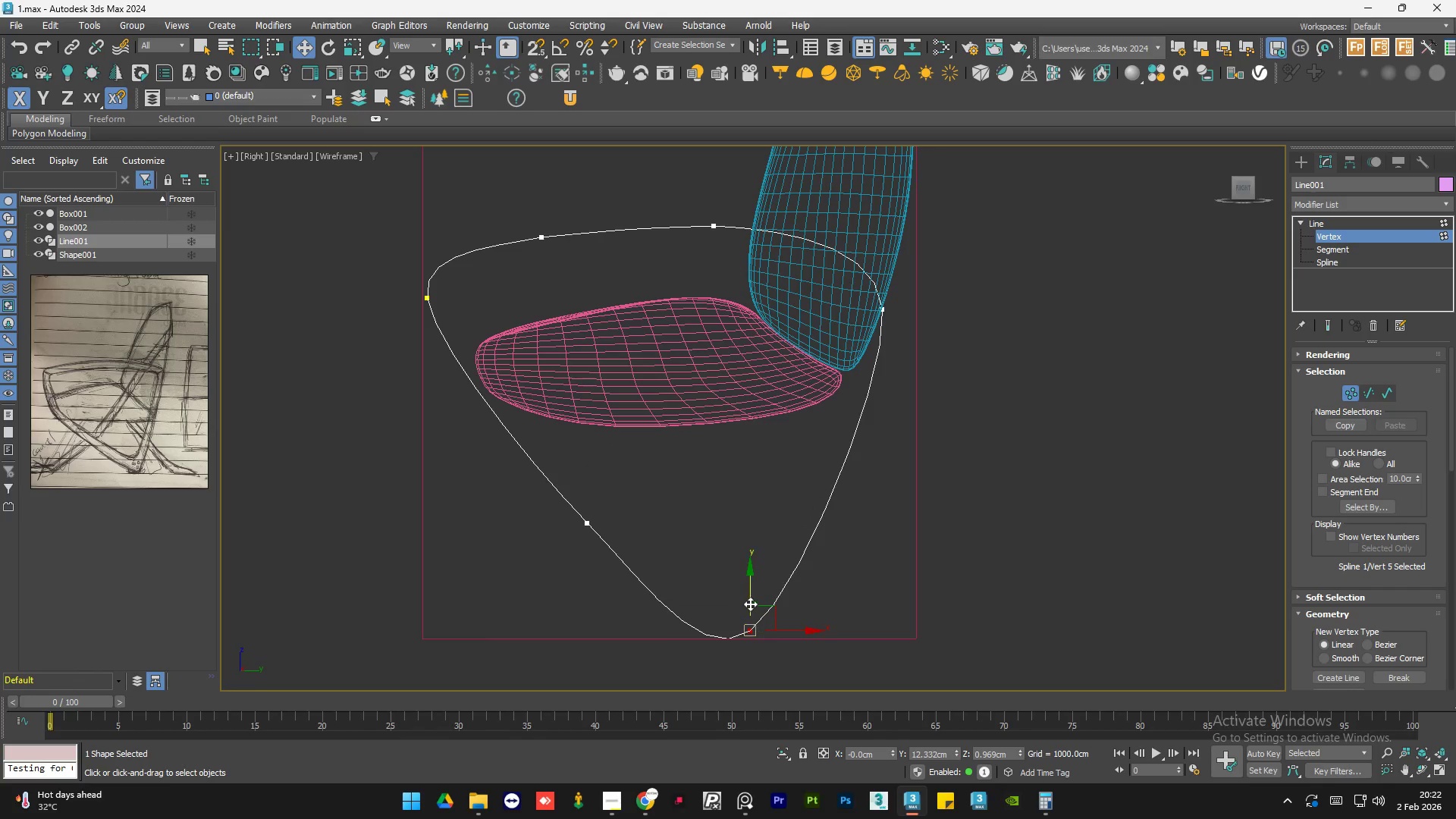 
left_click_drag(start_coordinate=[750, 602], to_coordinate=[754, 601])
 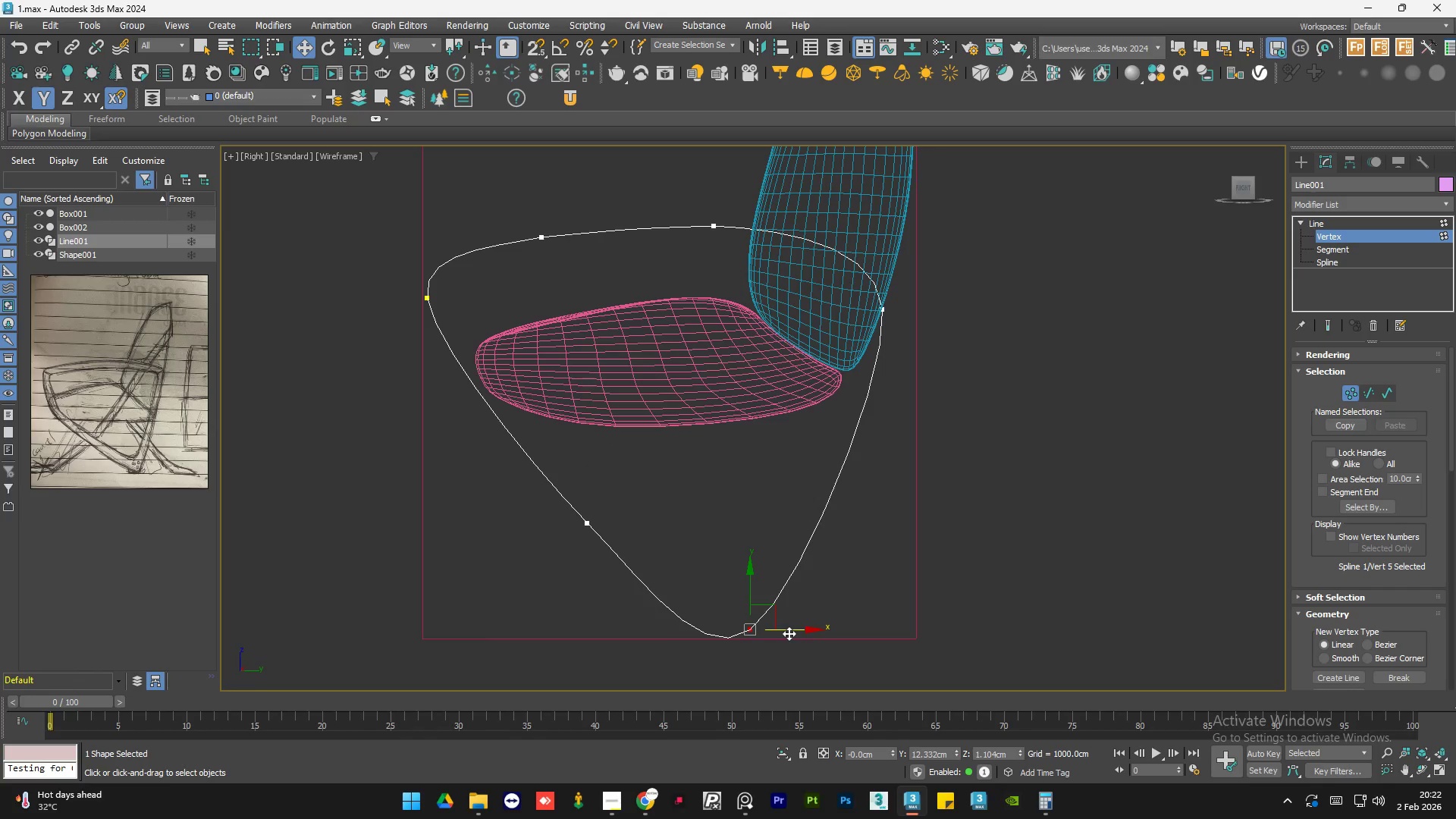 
left_click_drag(start_coordinate=[789, 633], to_coordinate=[774, 633])
 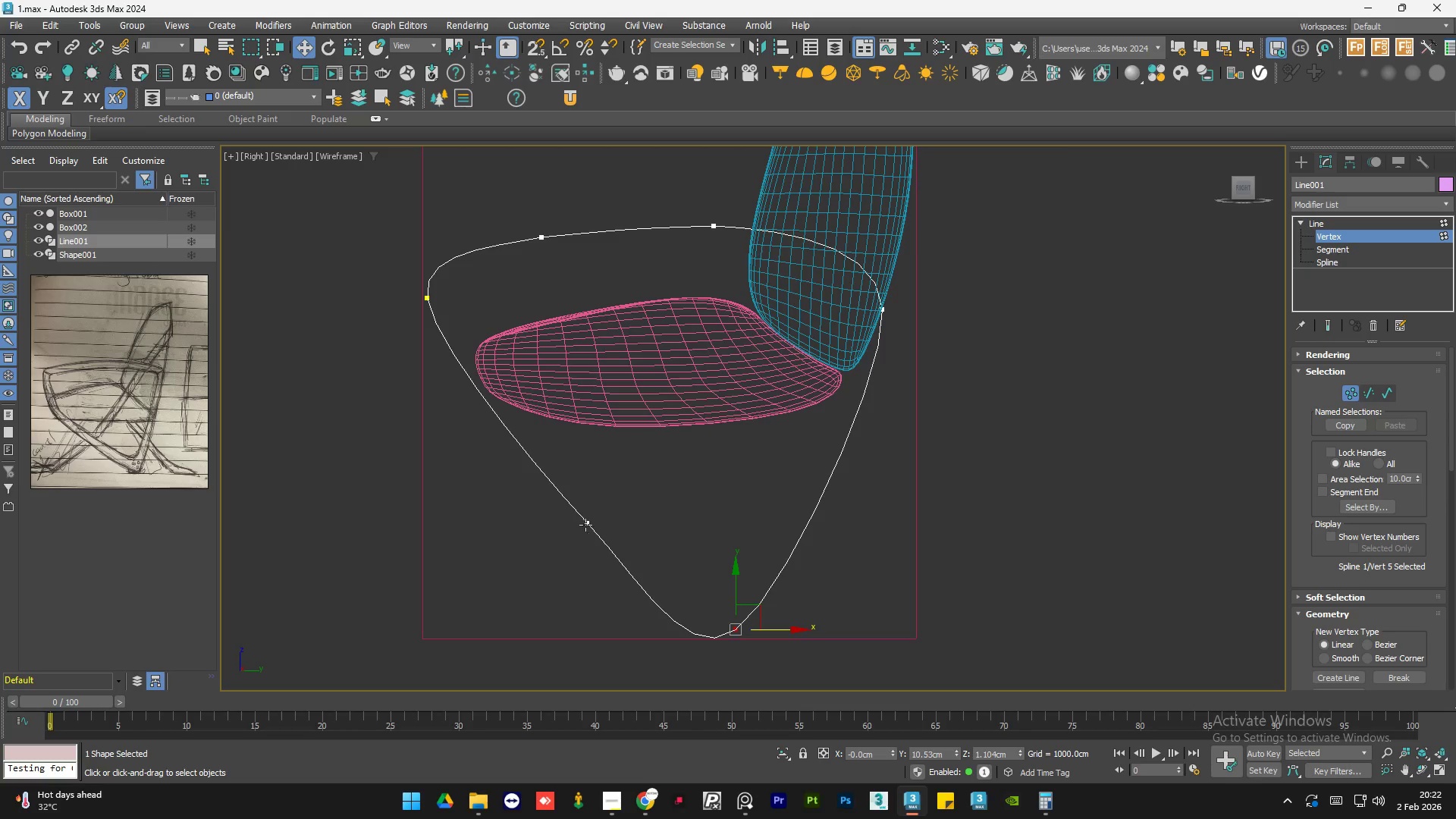 
left_click([586, 519])
 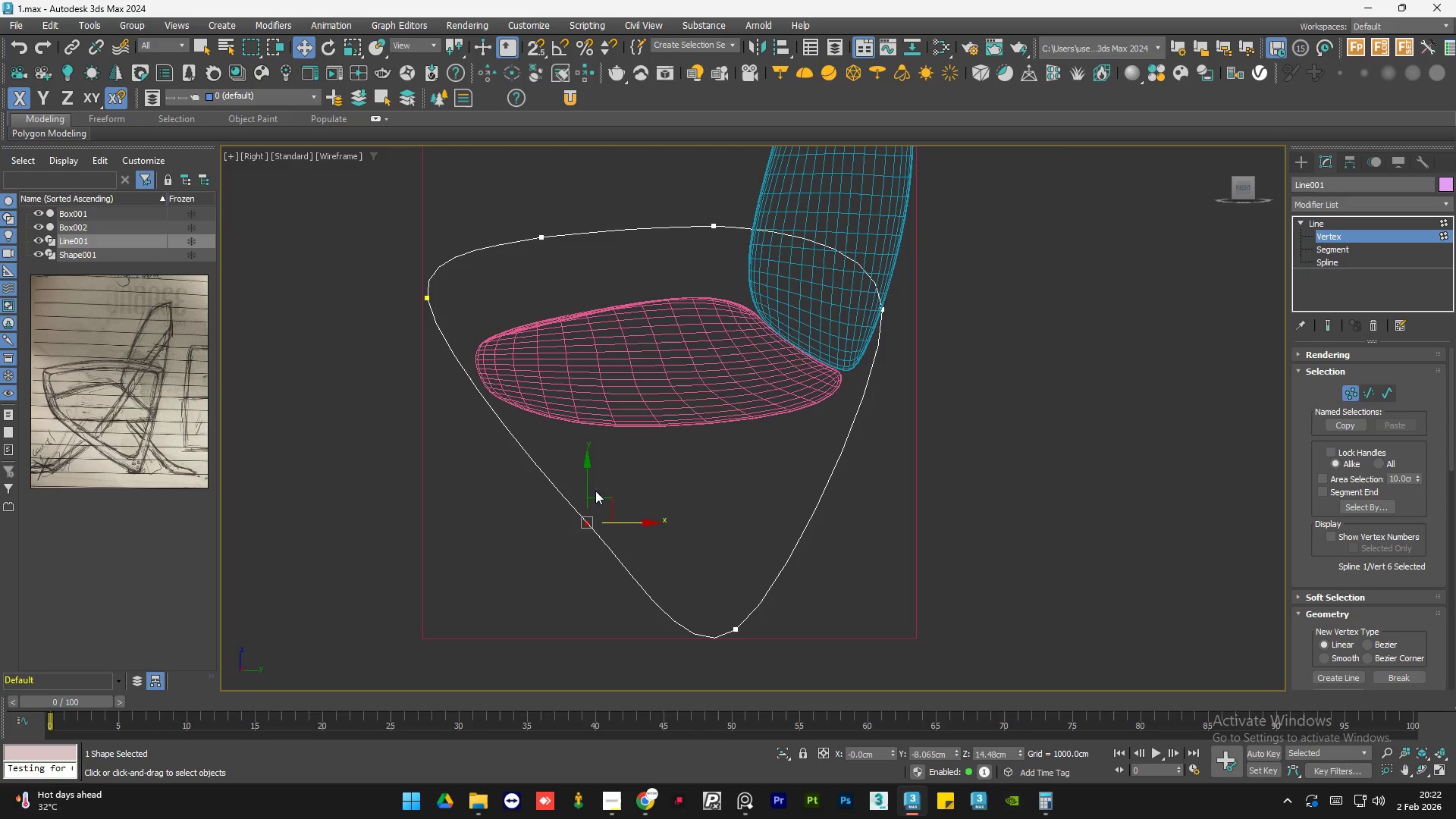 
left_click_drag(start_coordinate=[587, 485], to_coordinate=[585, 479])
 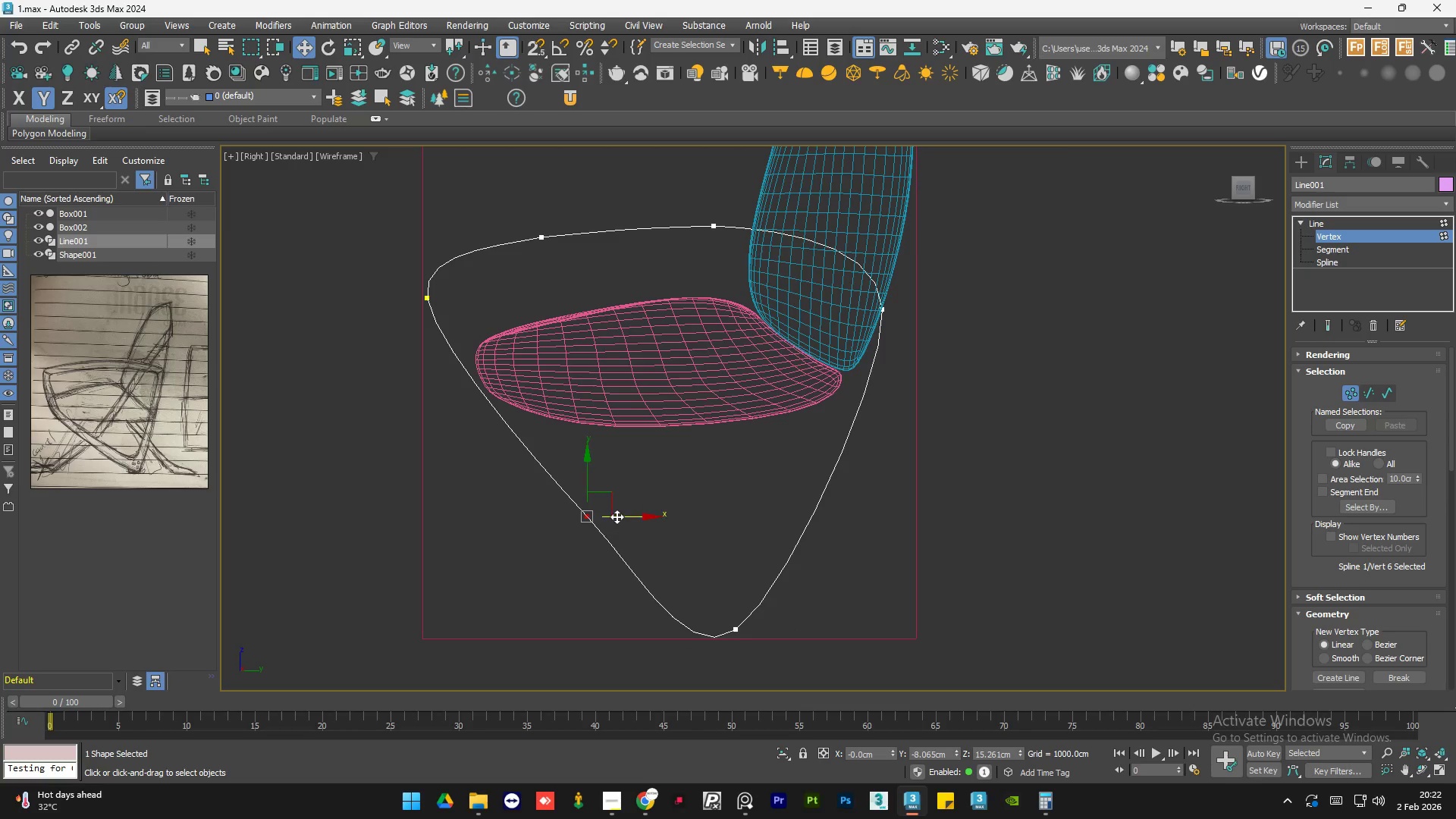 
left_click_drag(start_coordinate=[617, 516], to_coordinate=[611, 516])
 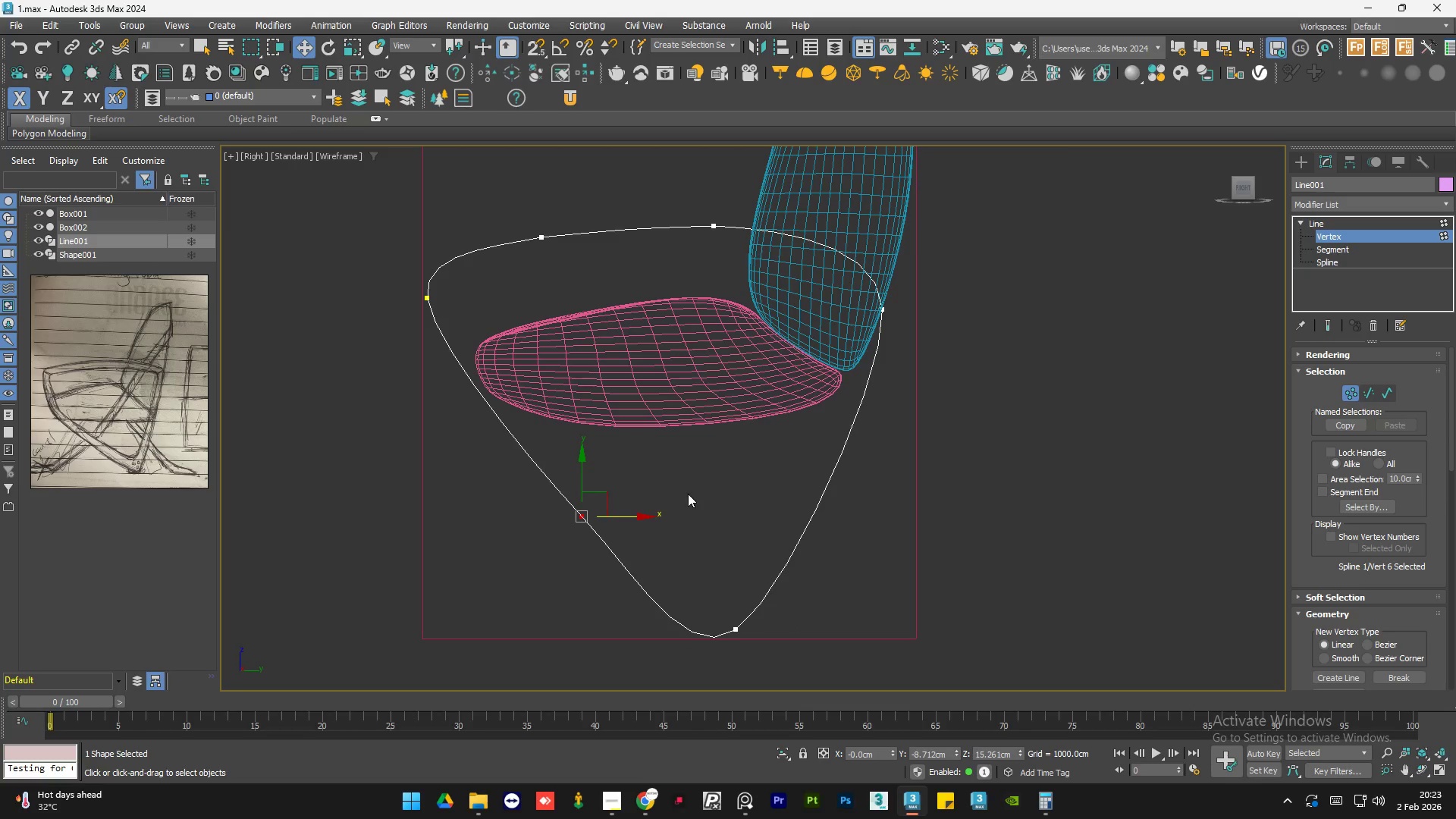 
left_click([688, 494])
 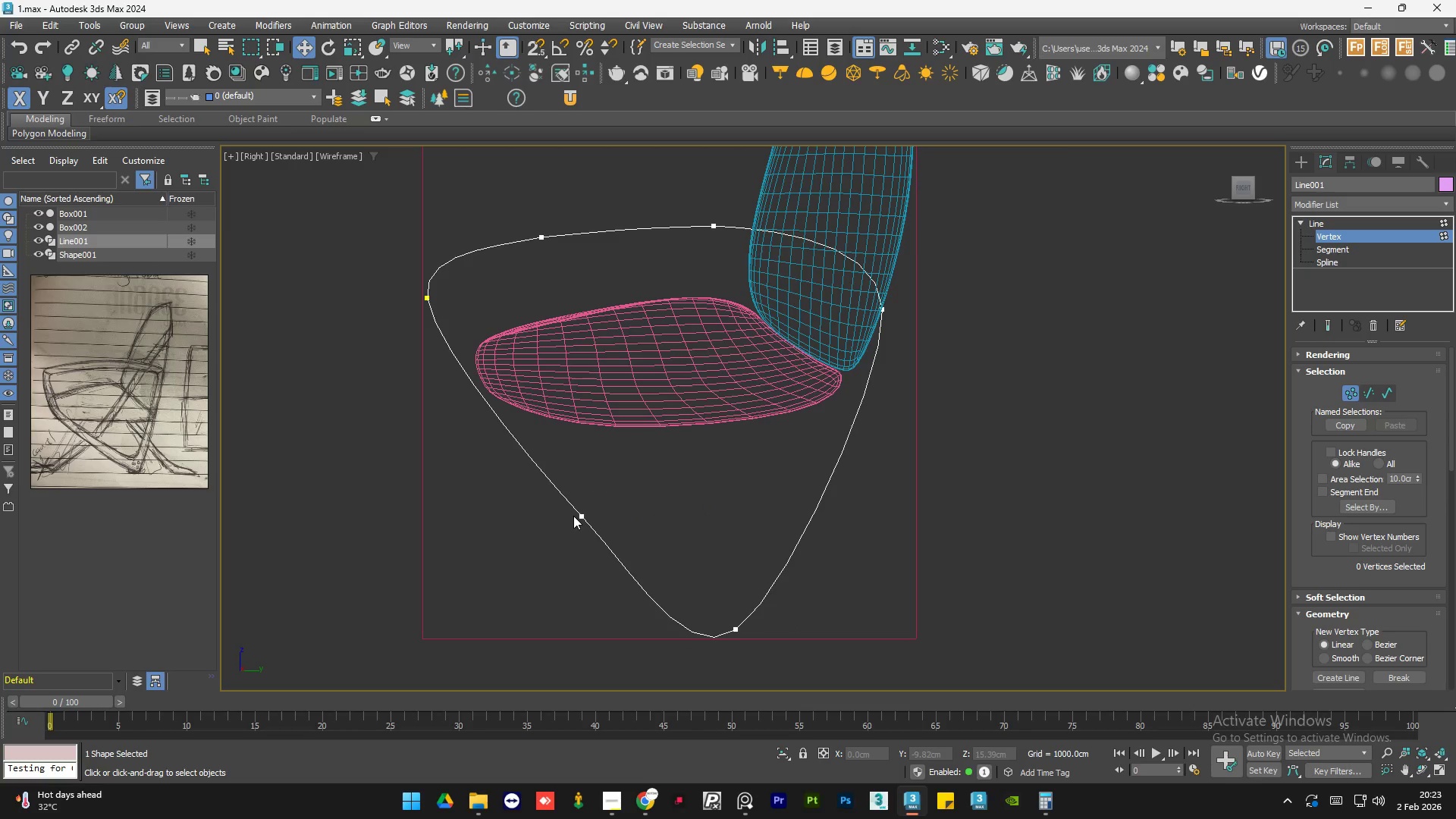 
left_click([582, 515])
 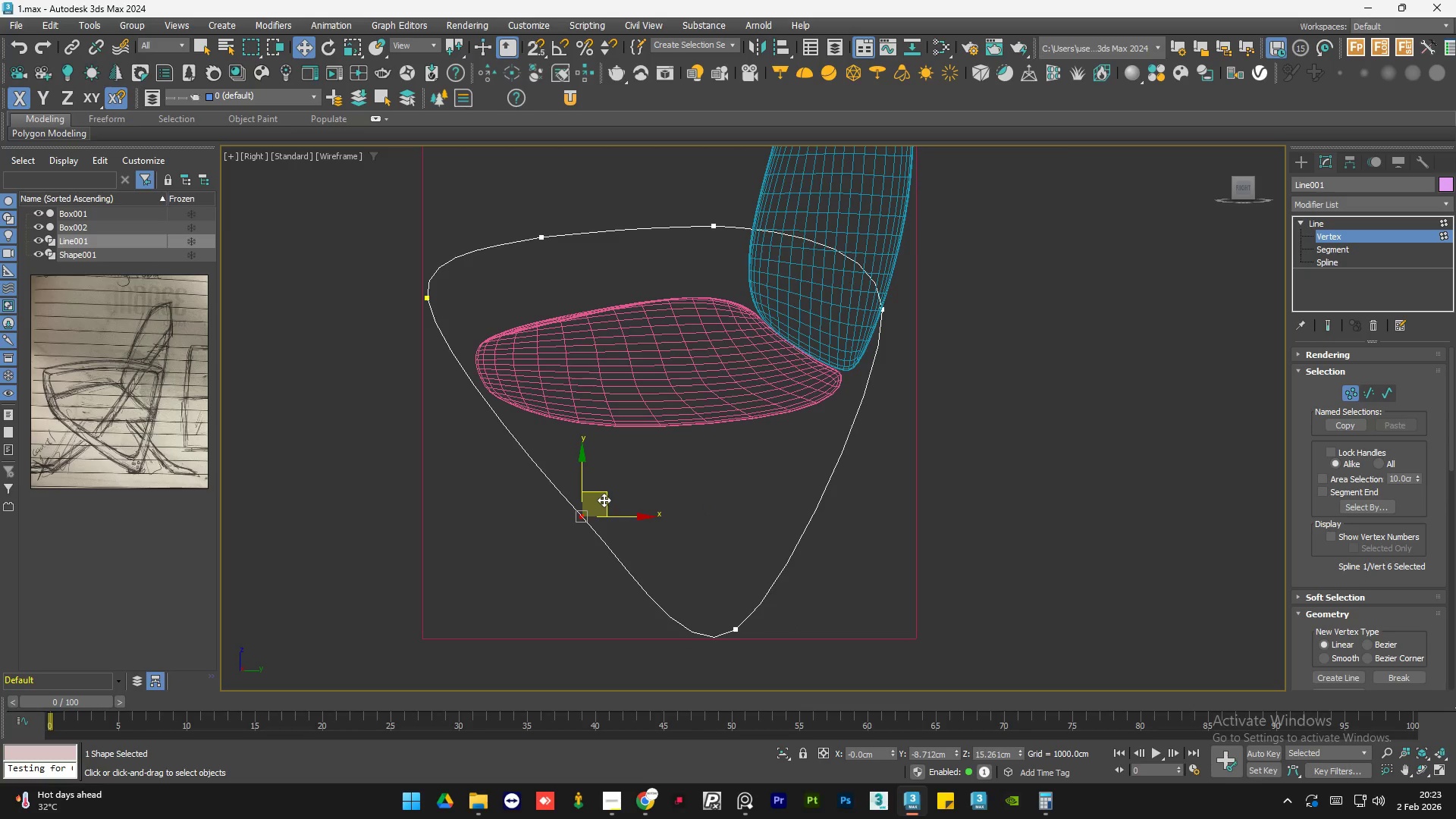 
left_click_drag(start_coordinate=[605, 497], to_coordinate=[604, 503])
 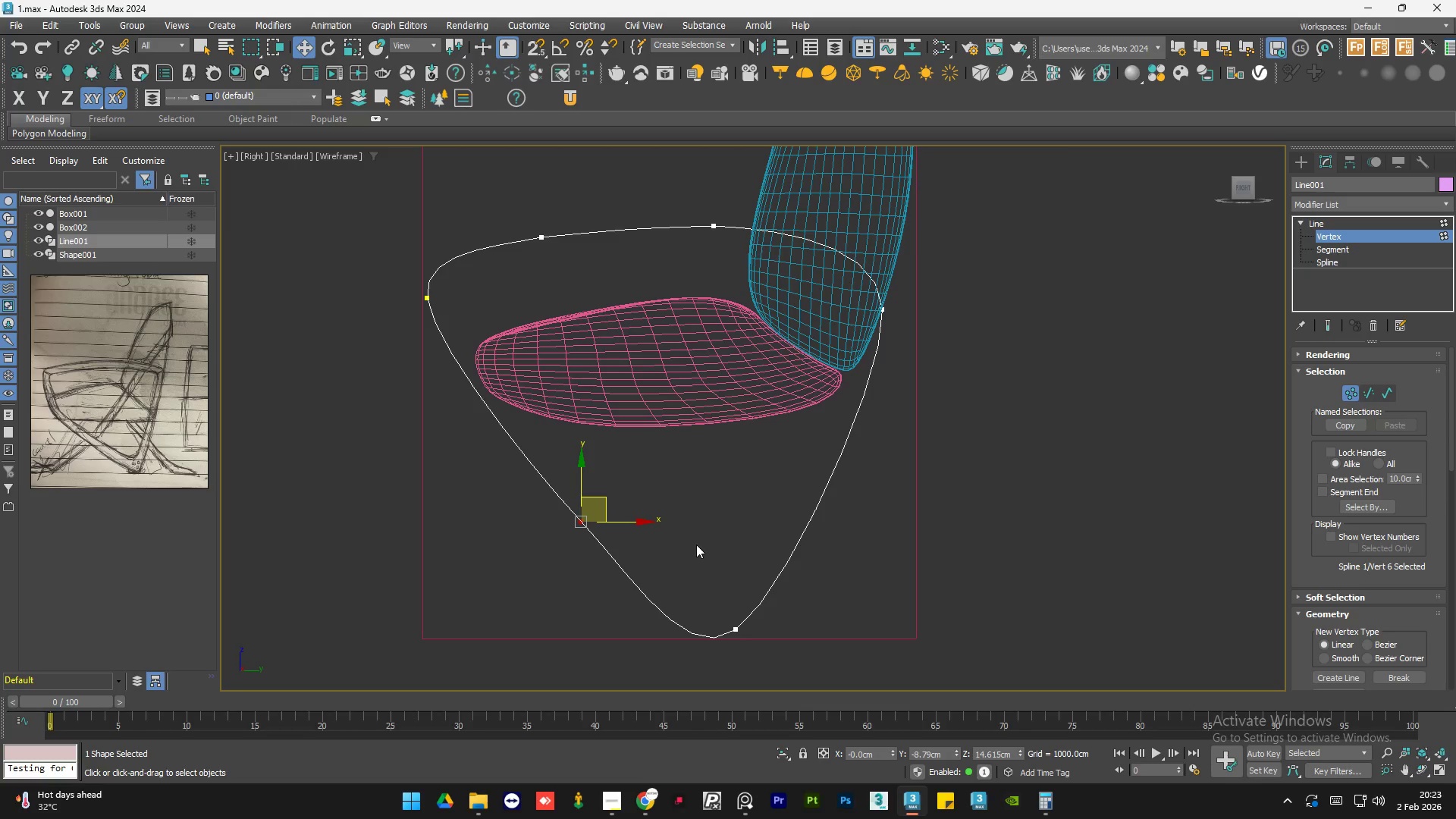 
left_click([696, 544])
 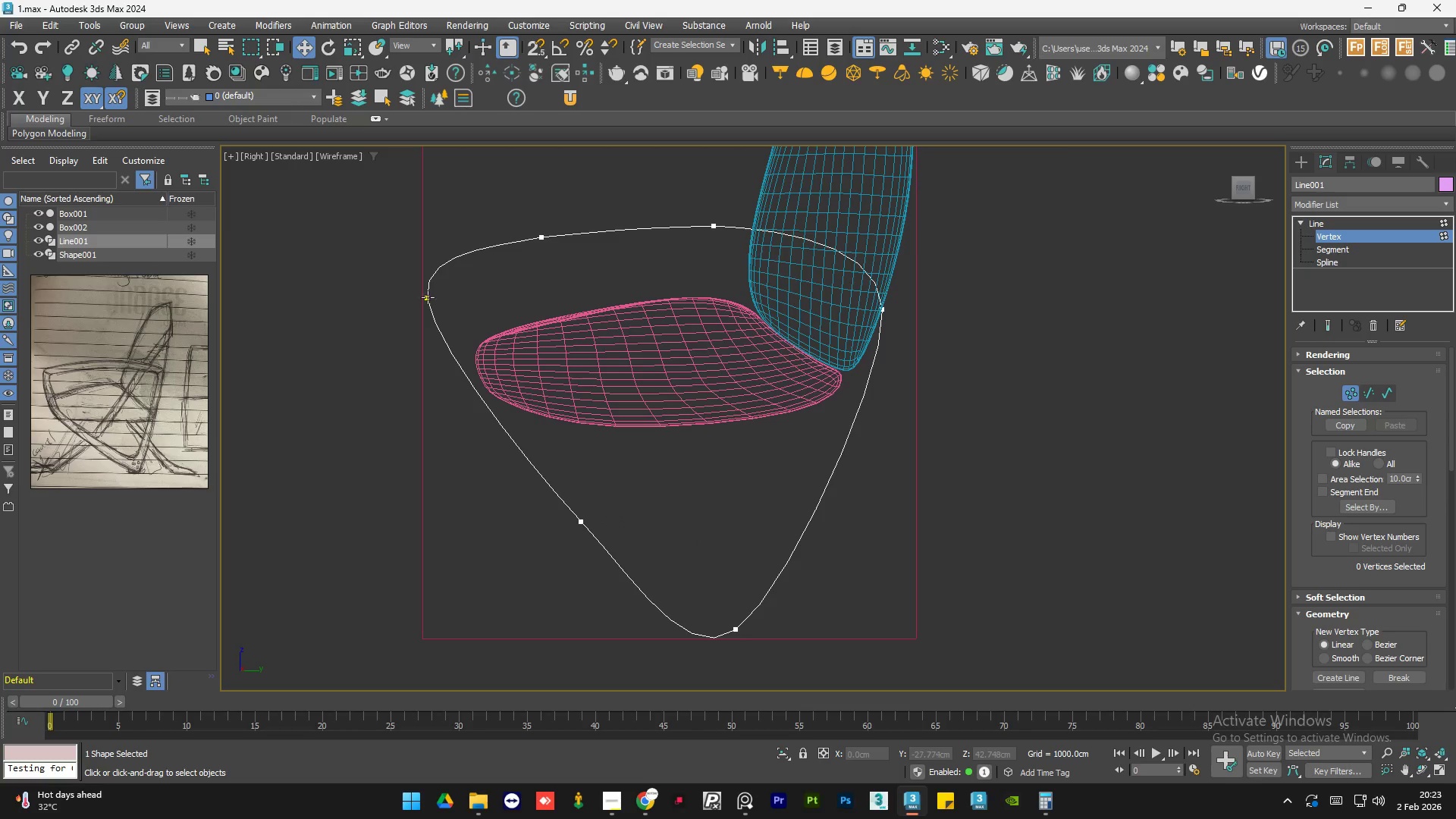 
left_click([426, 297])
 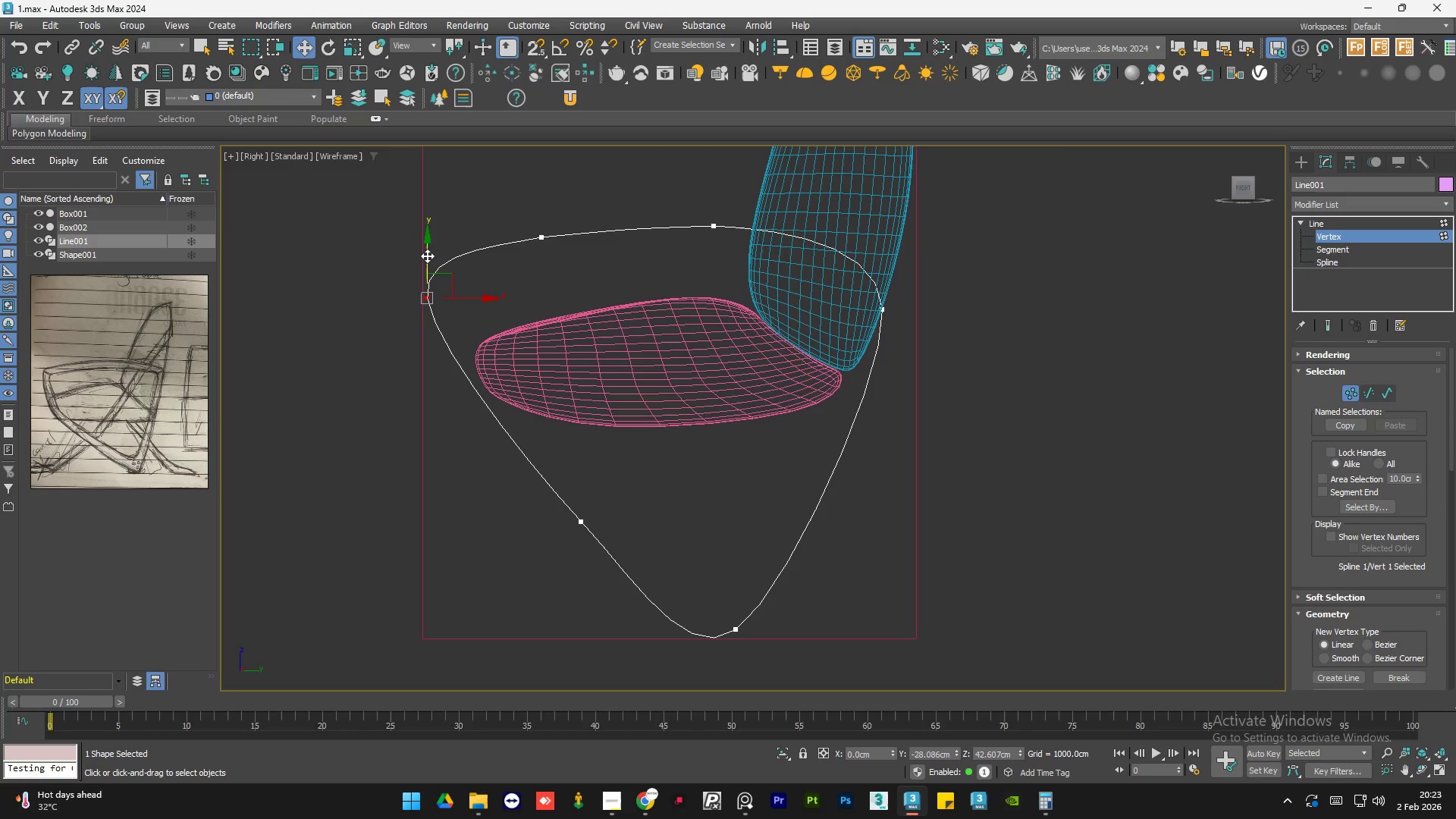 
left_click_drag(start_coordinate=[427, 256], to_coordinate=[428, 260])
 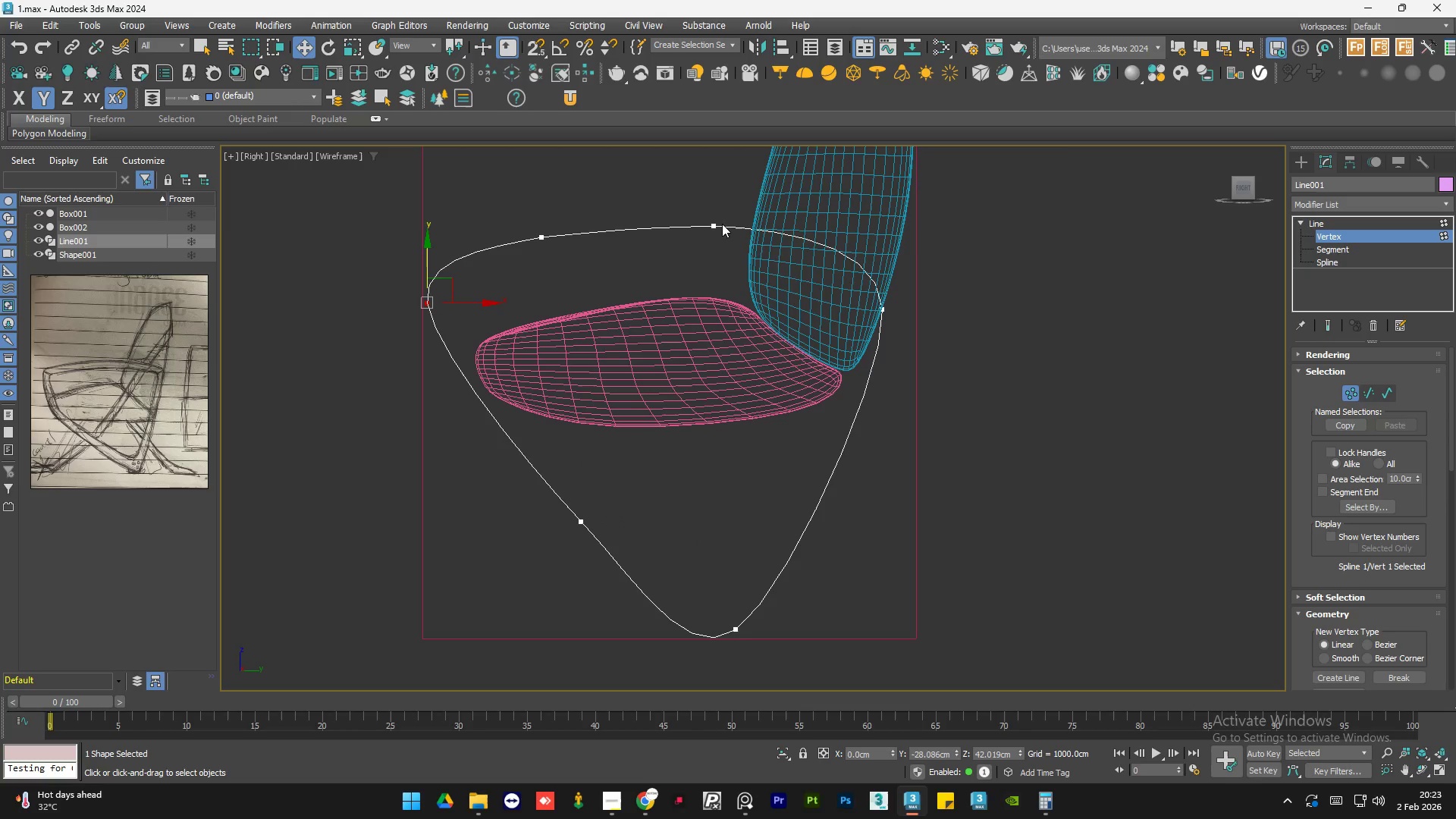 
left_click([717, 223])
 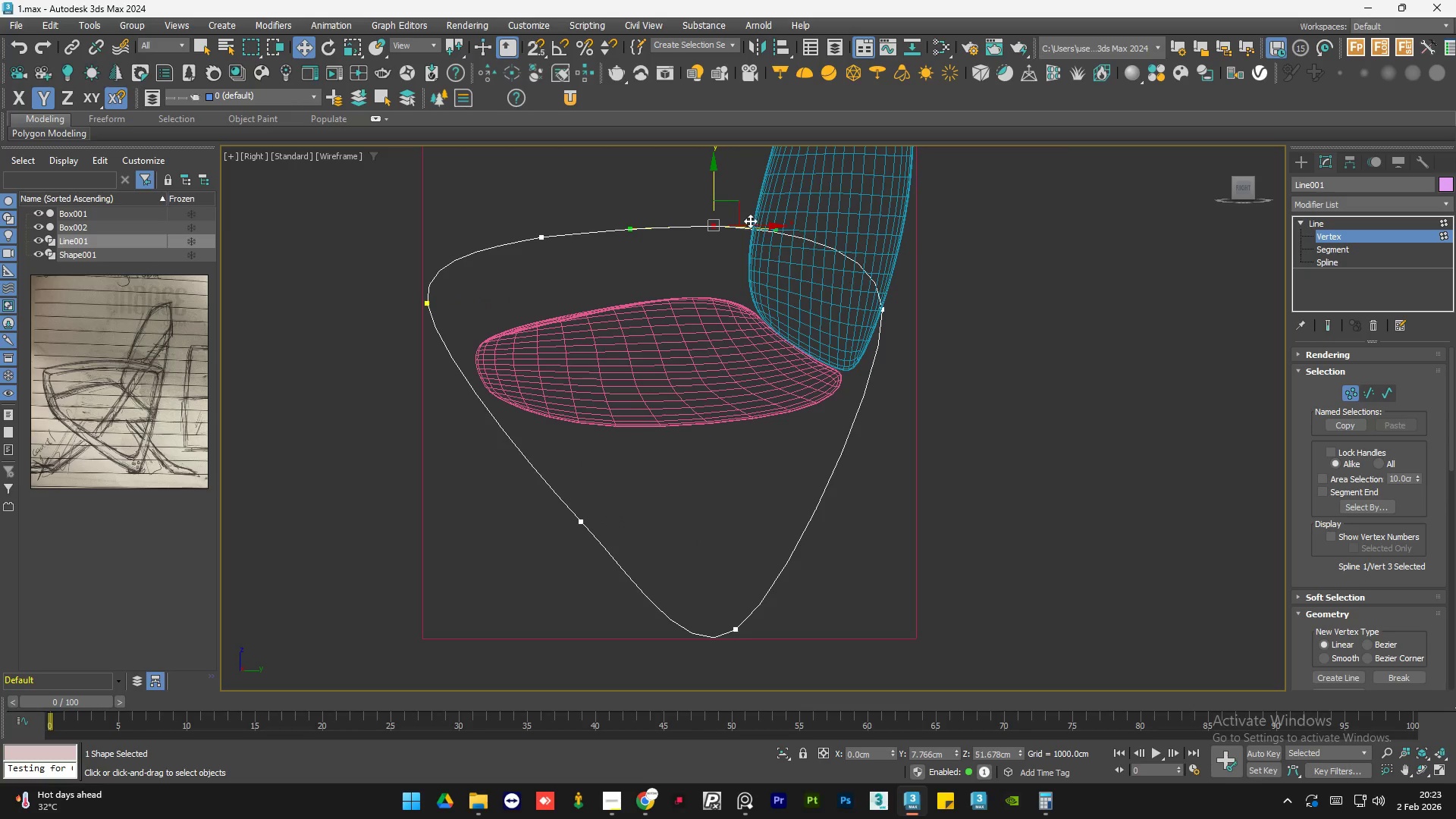 
left_click_drag(start_coordinate=[751, 222], to_coordinate=[740, 222])
 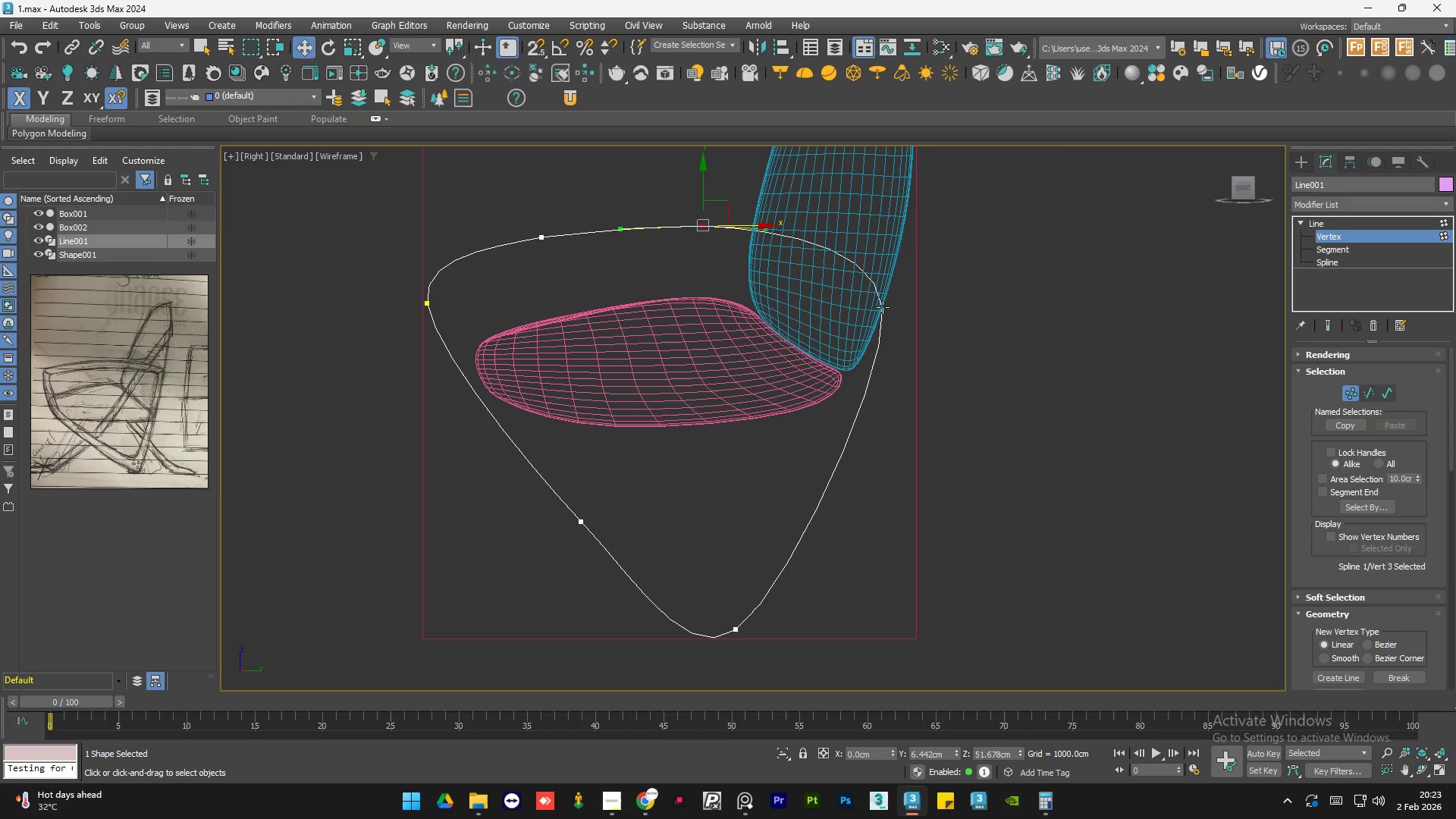 
left_click([882, 309])
 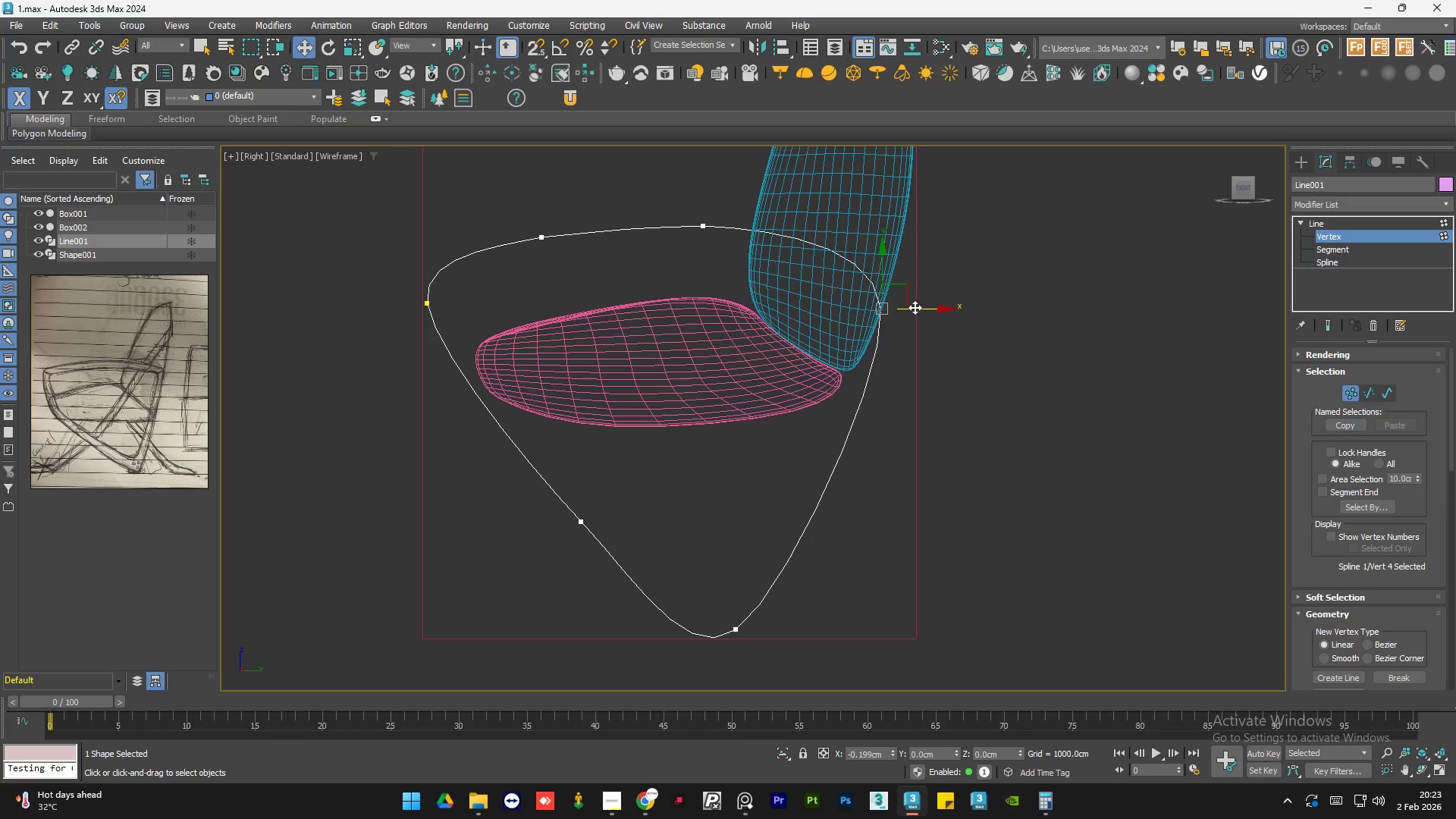 
left_click([984, 438])
 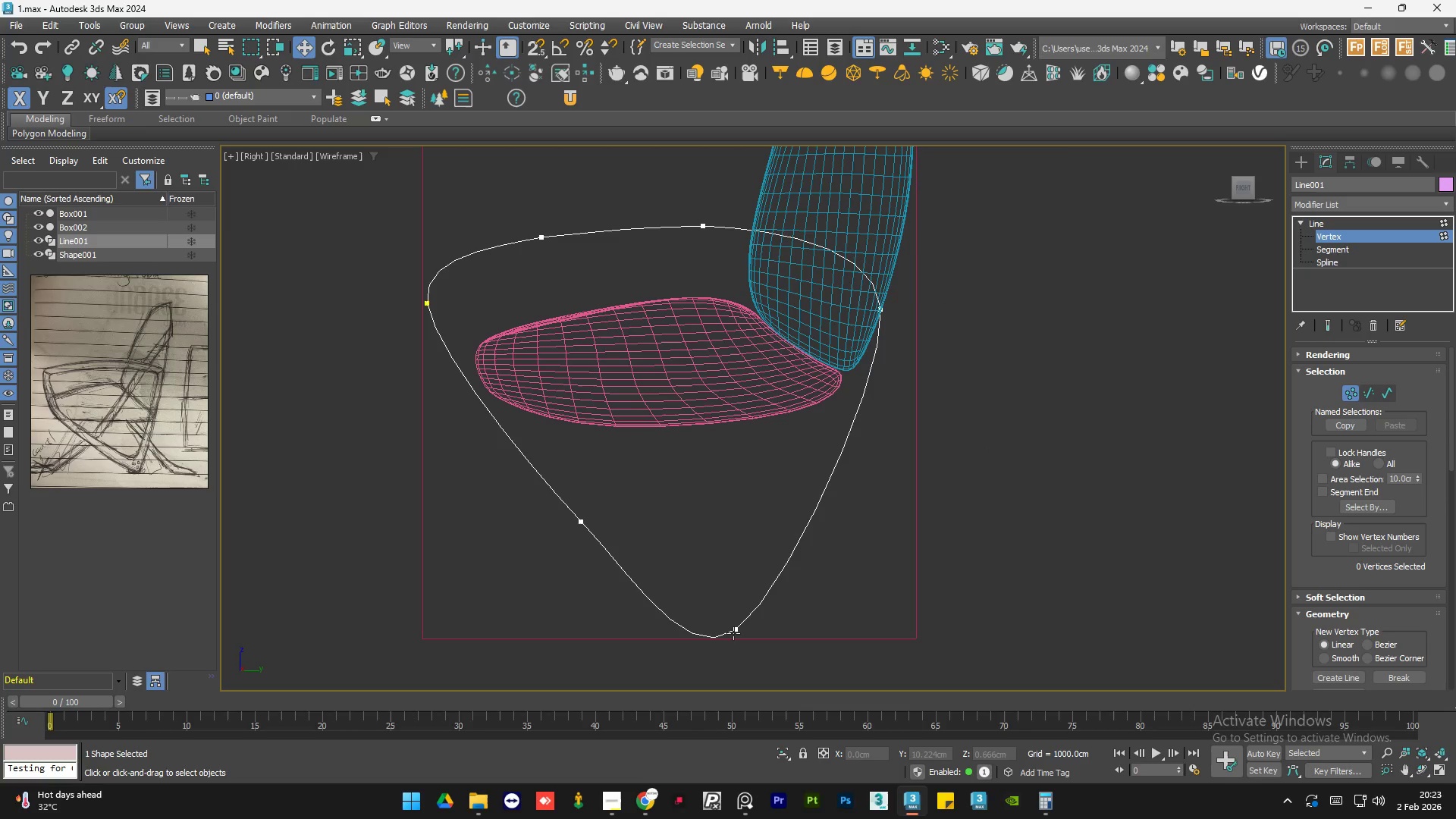 
left_click([733, 632])
 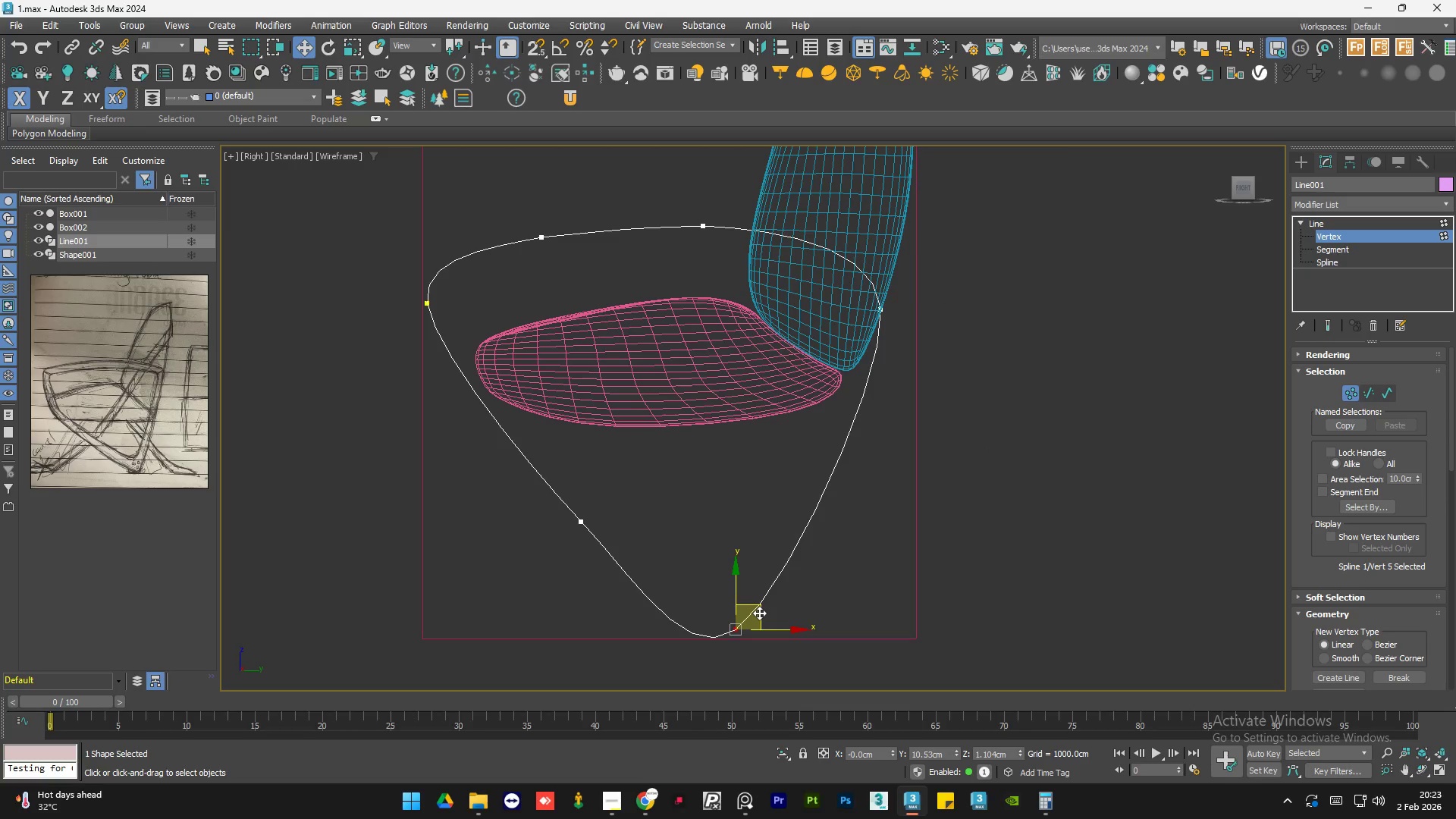 
left_click_drag(start_coordinate=[759, 613], to_coordinate=[816, 515])
 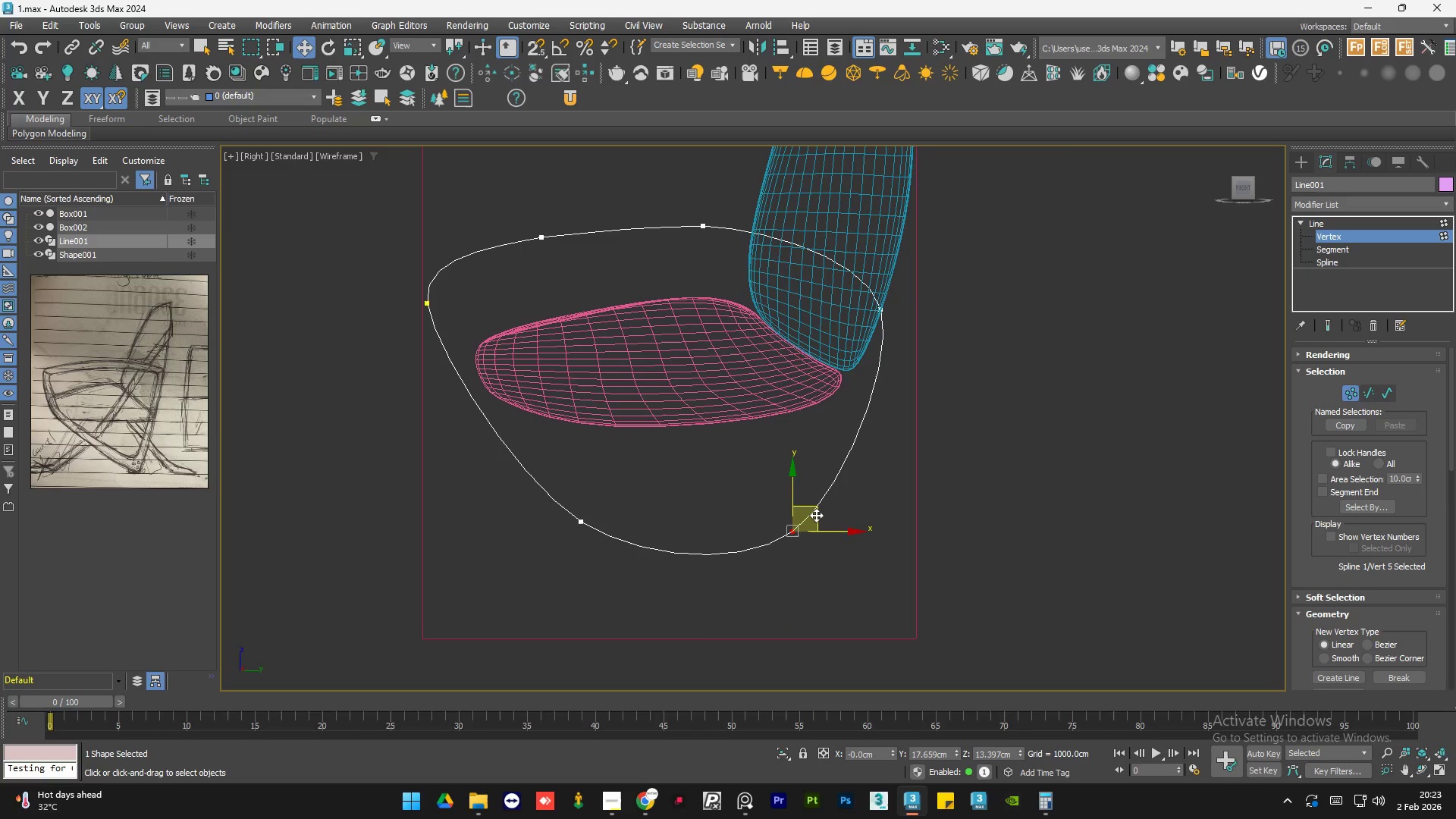 
hold_key(key=ControlLeft, duration=0.67)
 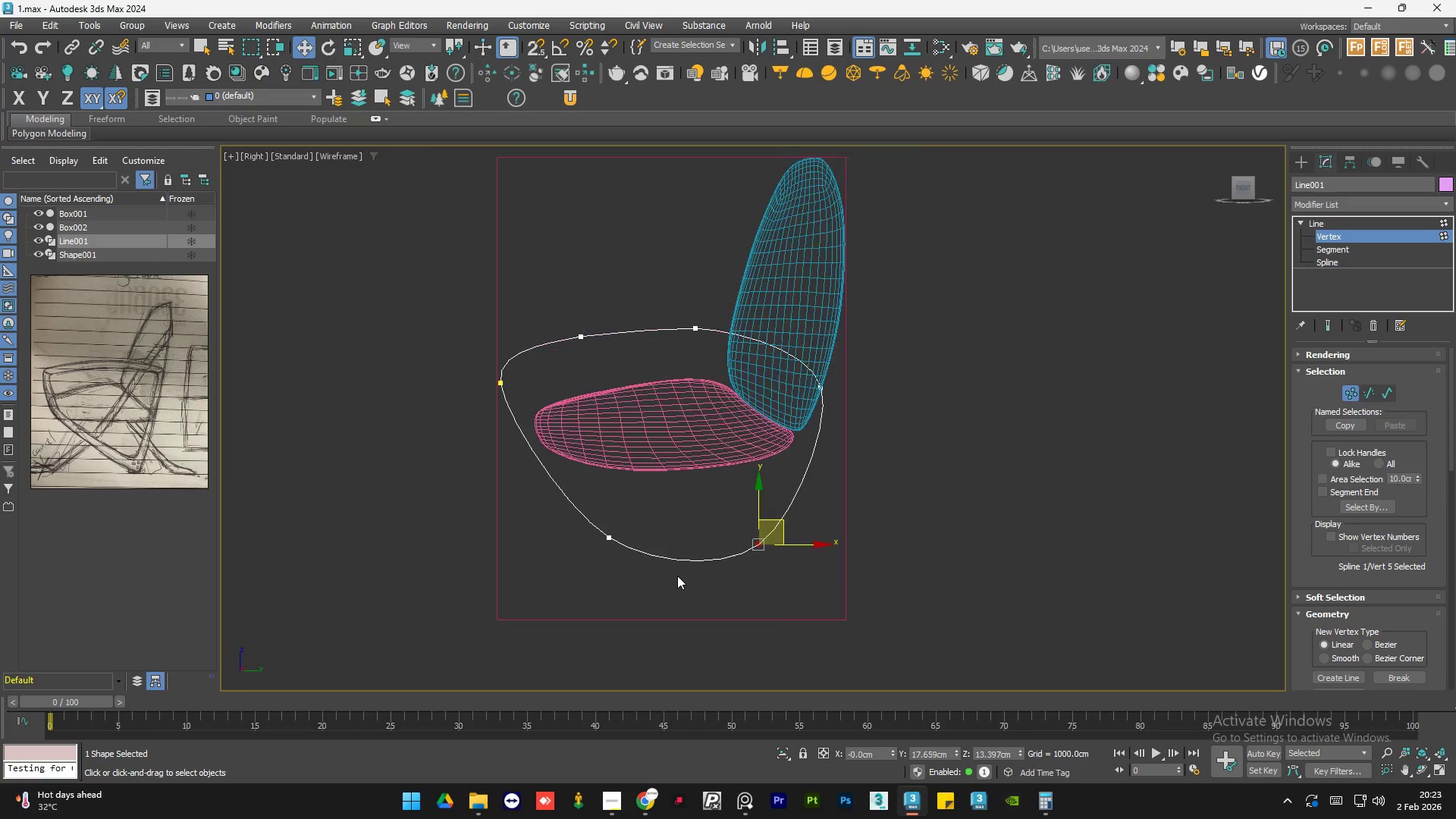 
scroll: coordinate [677, 576], scroll_direction: down, amount: 1.0
 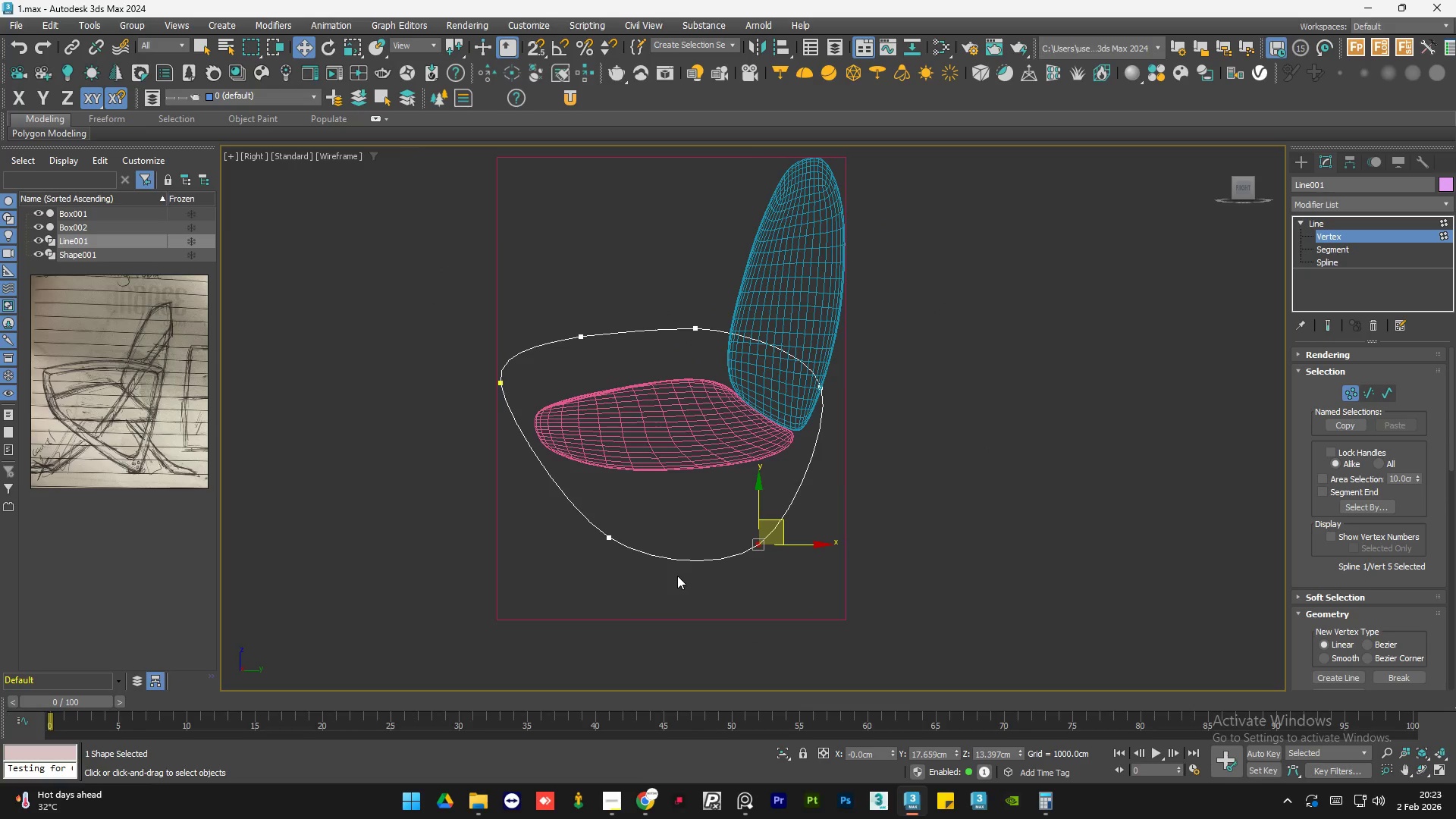 
key(Control+Z)
 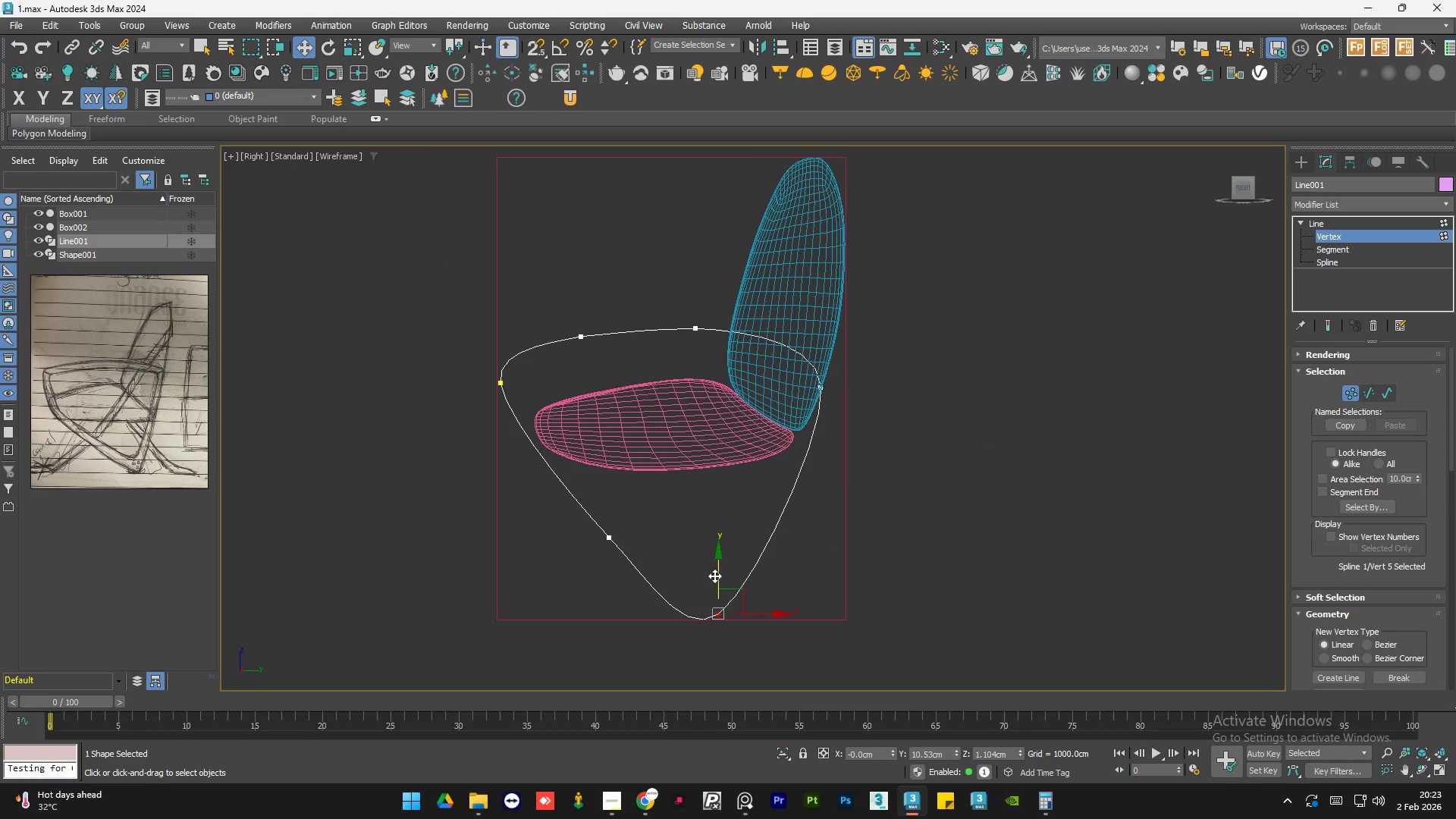 
key(Control+Z)
 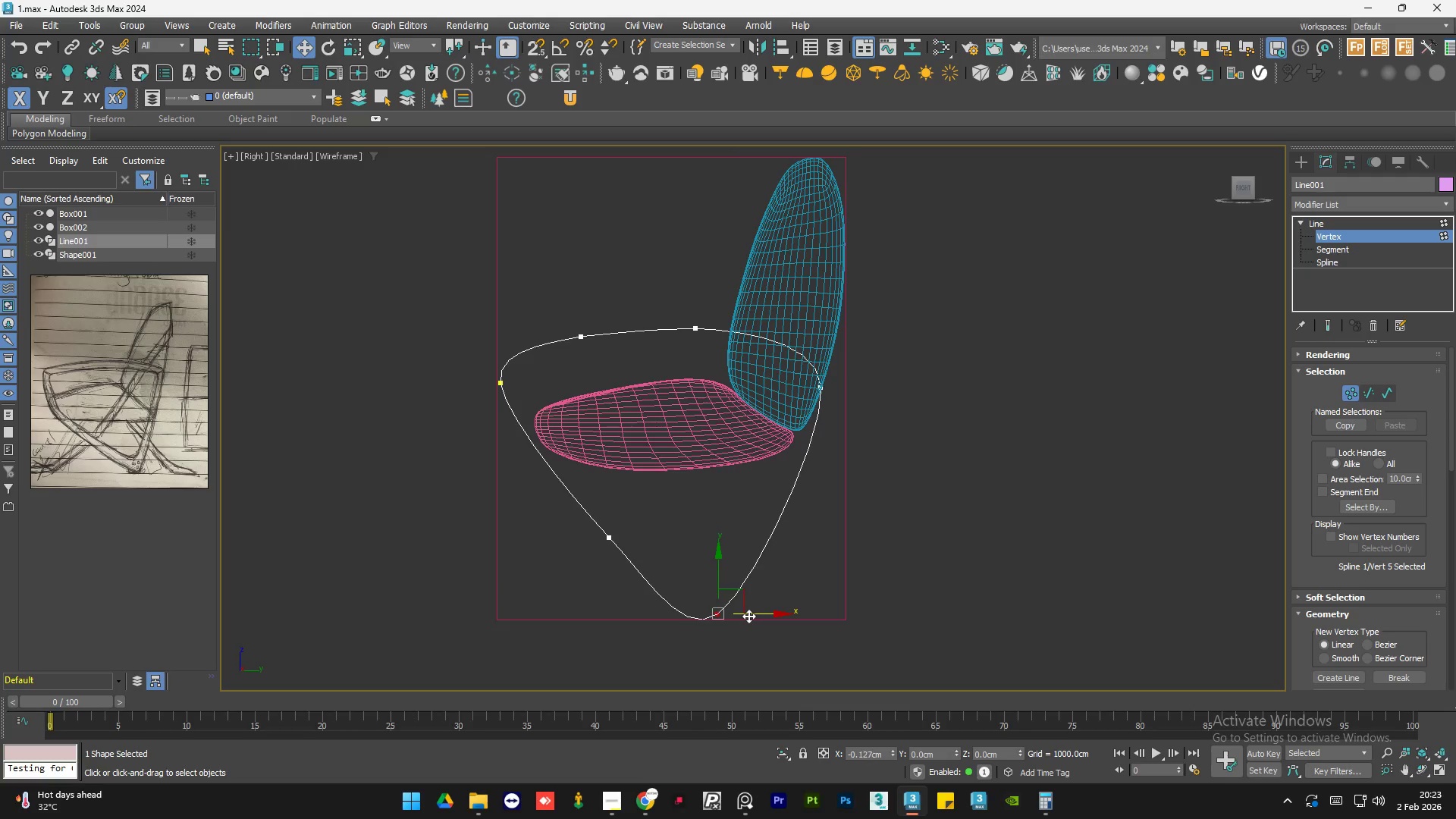 
left_click([610, 534])
 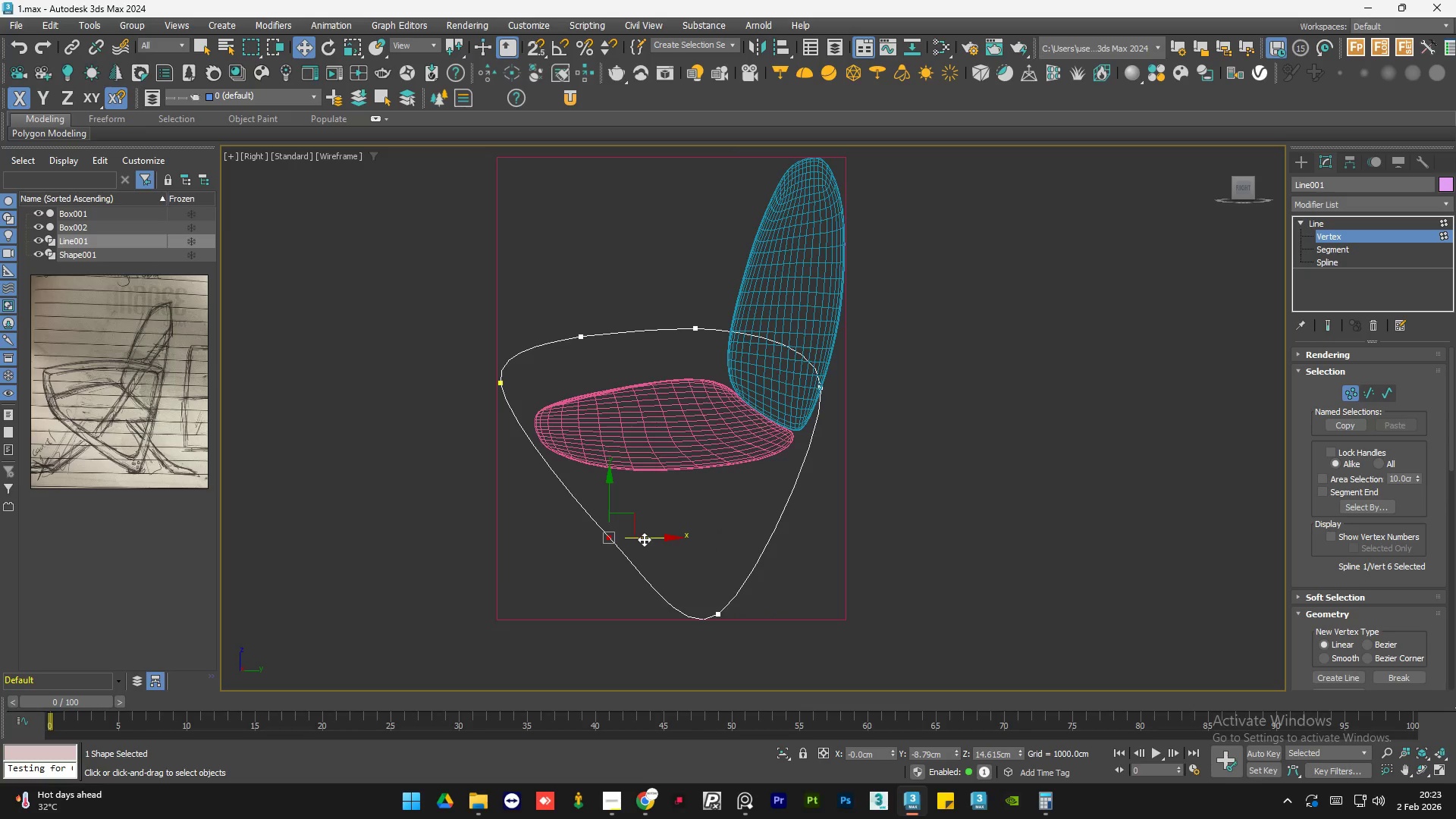 
left_click_drag(start_coordinate=[644, 539], to_coordinate=[640, 539])
 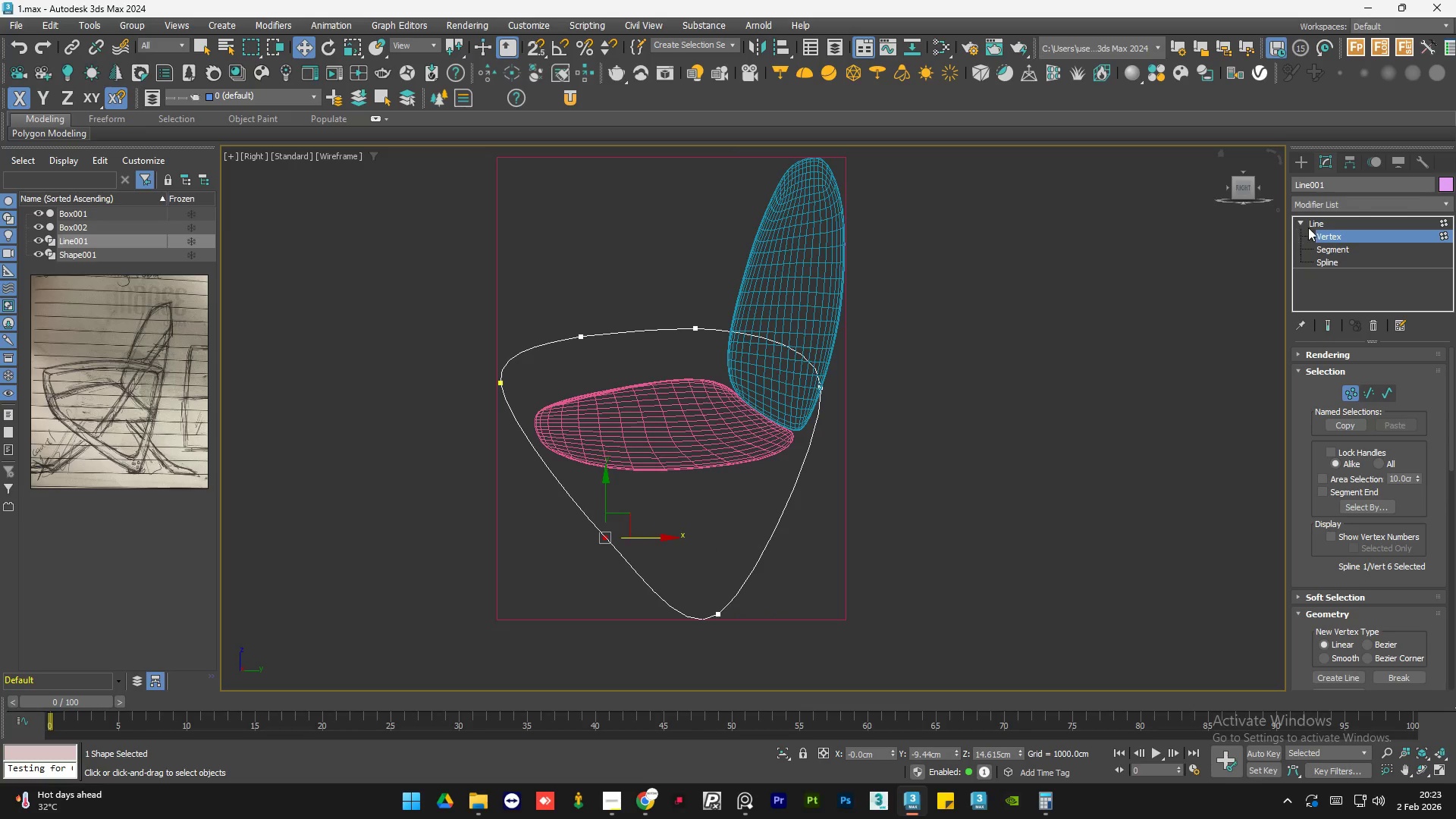 
left_click([1332, 218])
 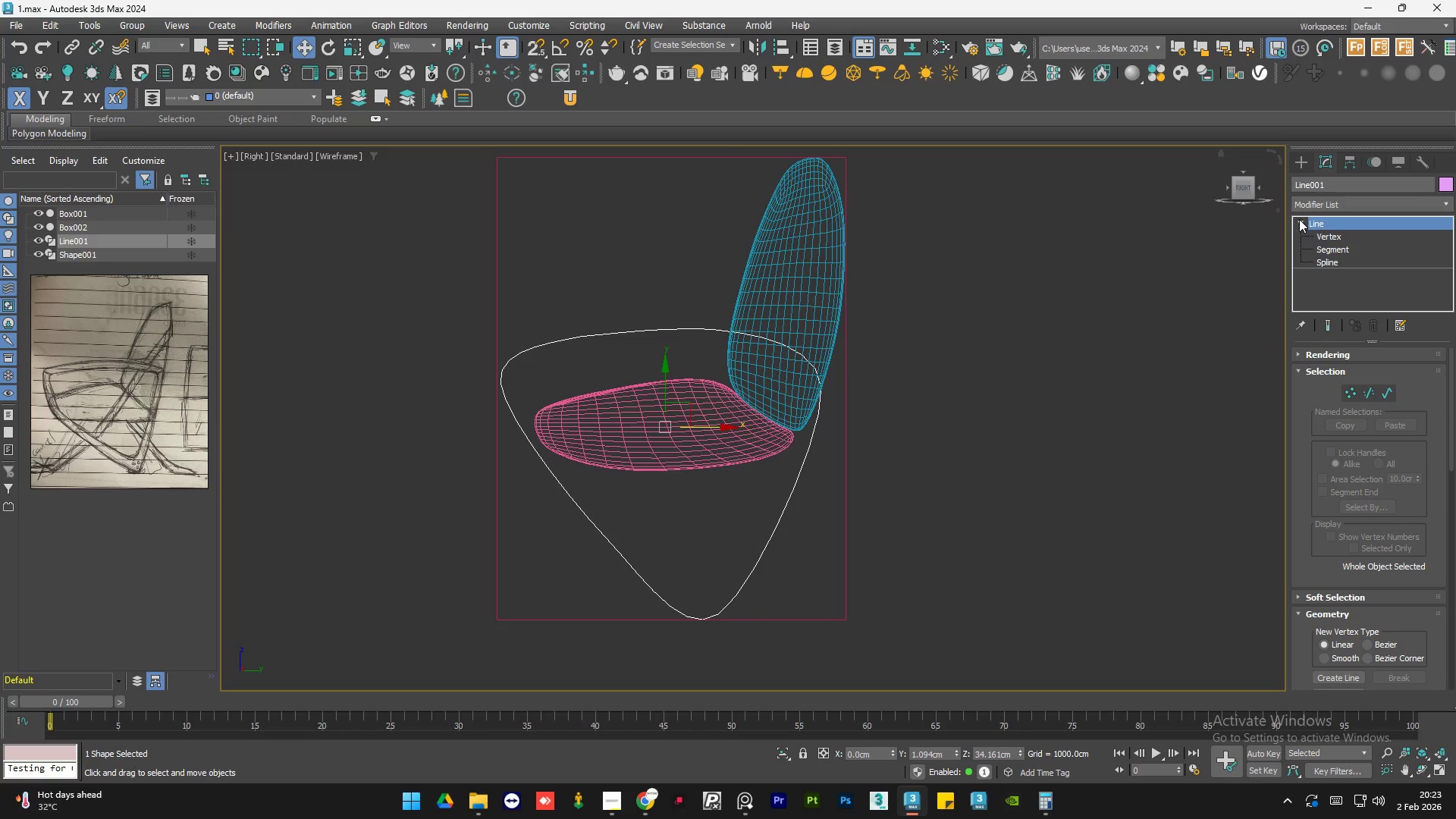 
left_click([1299, 221])
 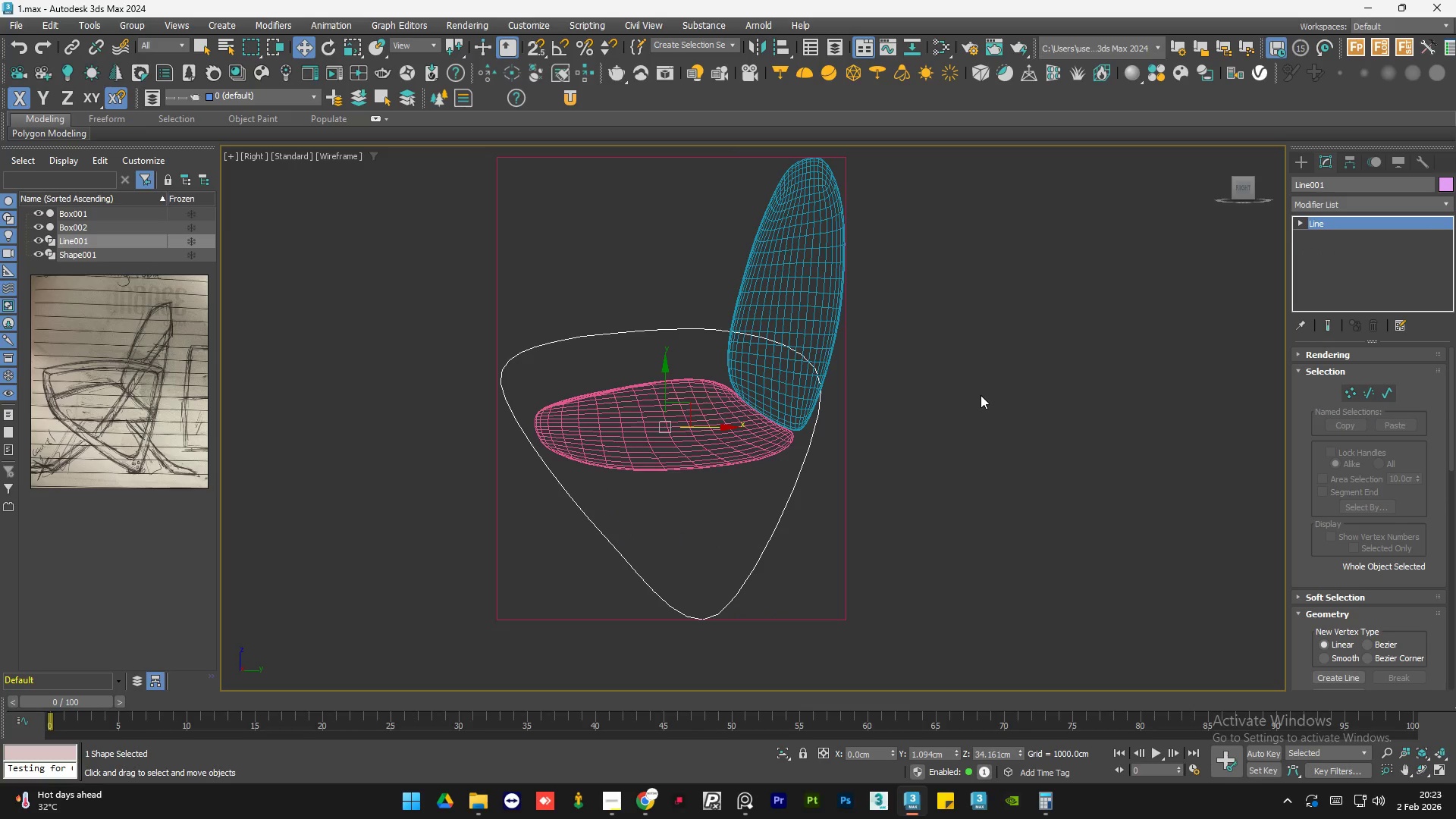 
key(Control+S)
 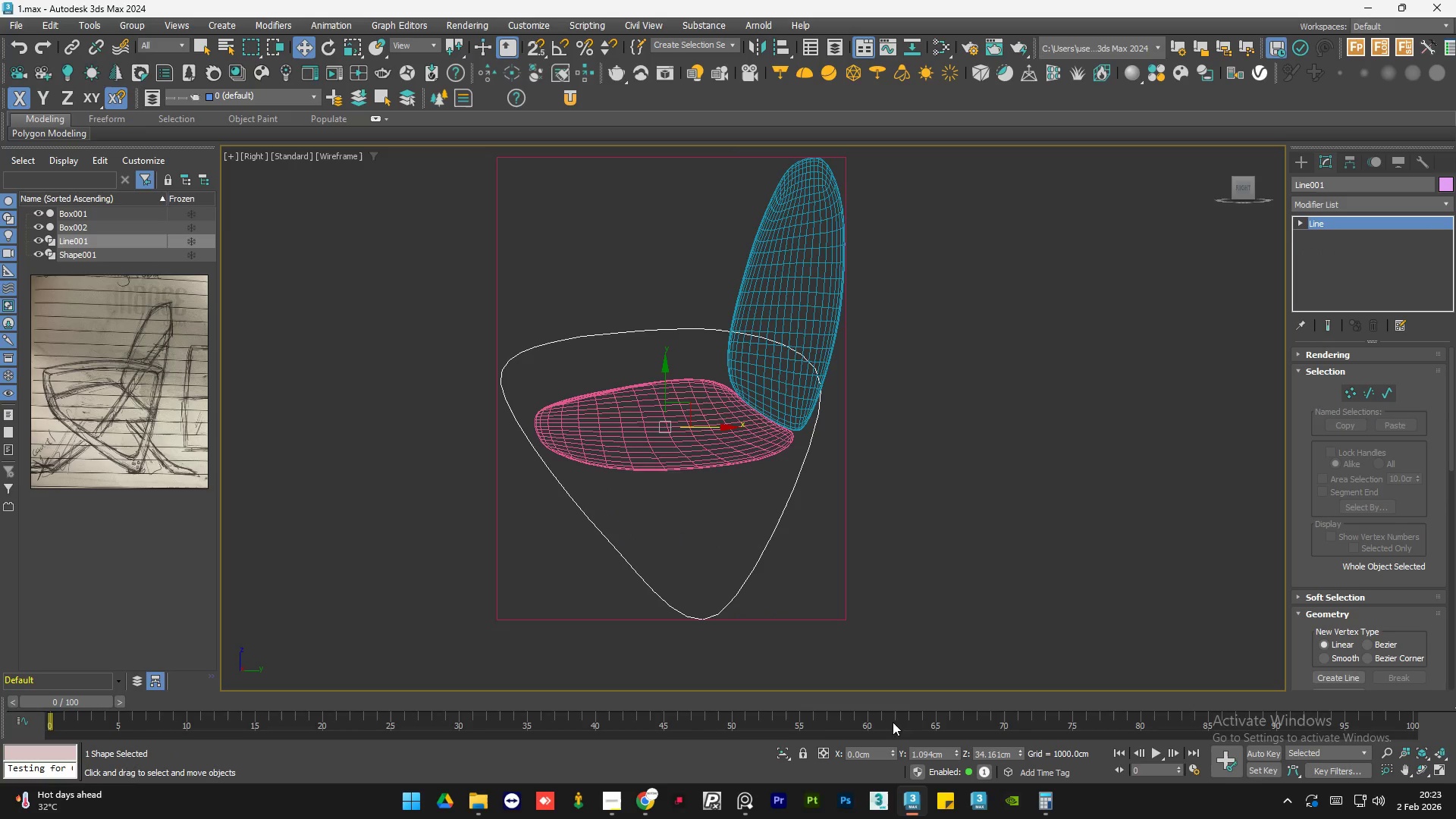 
hold_key(key=ControlLeft, duration=0.48)
 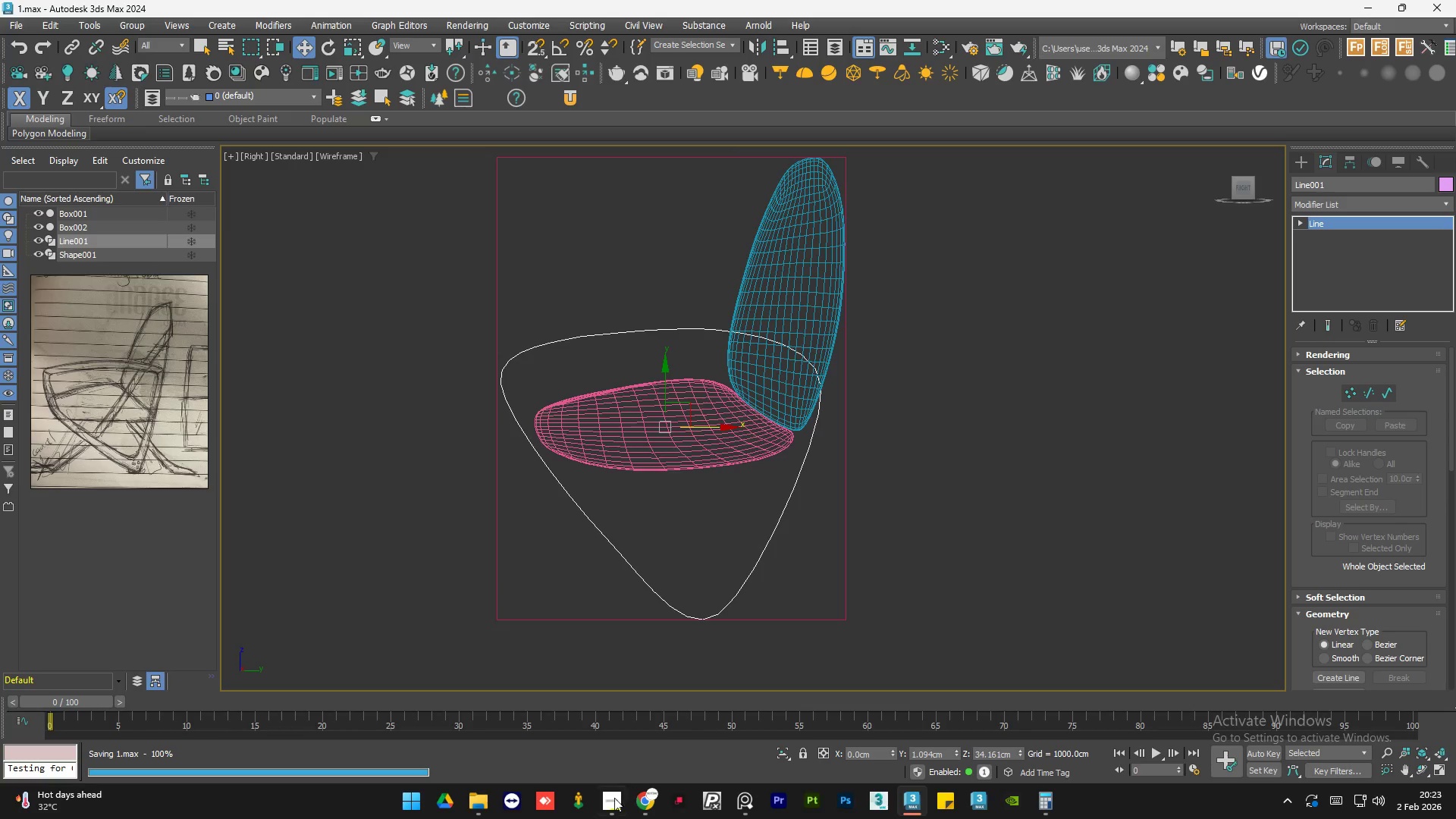 